 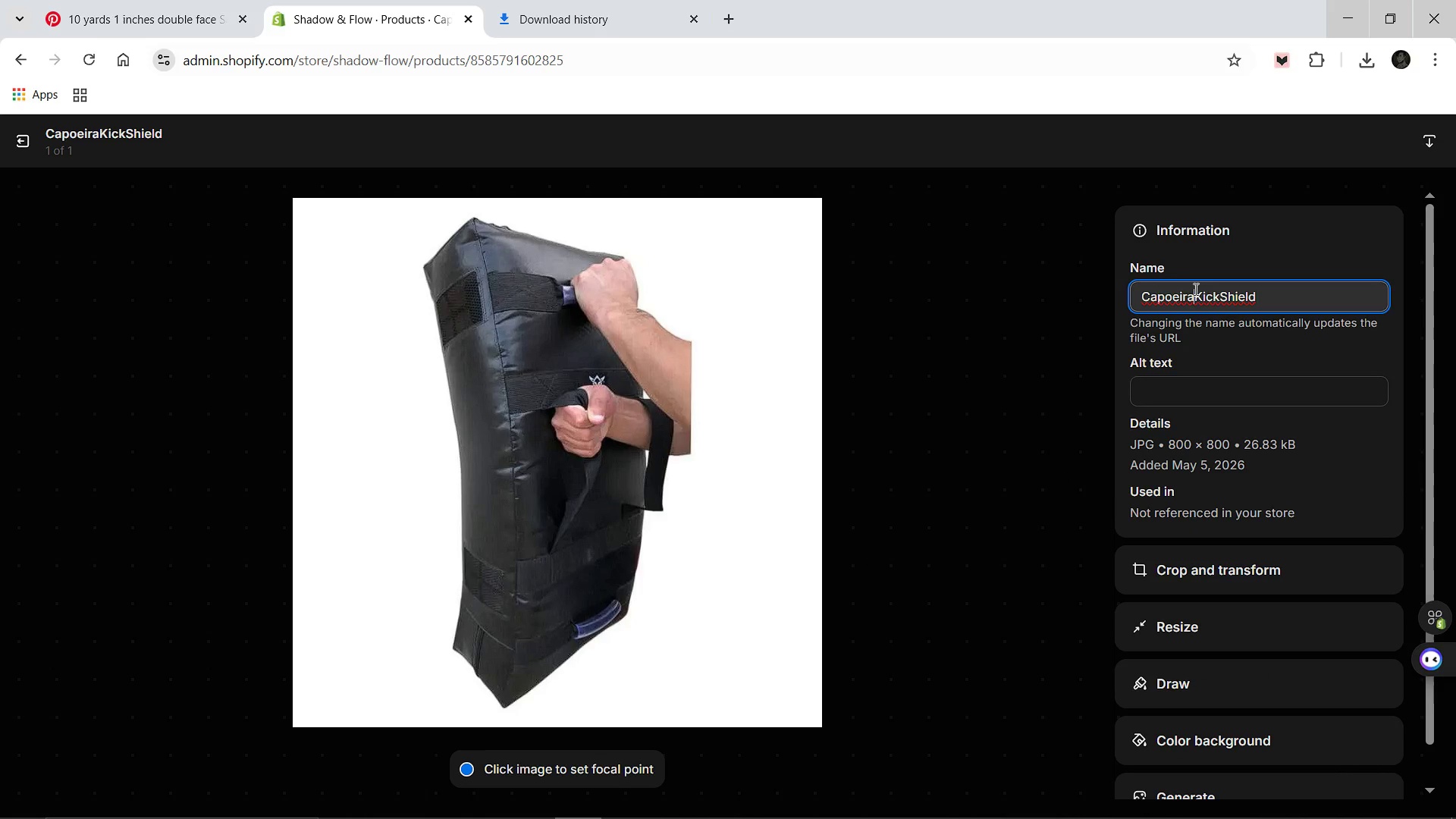 
key(Minus)
 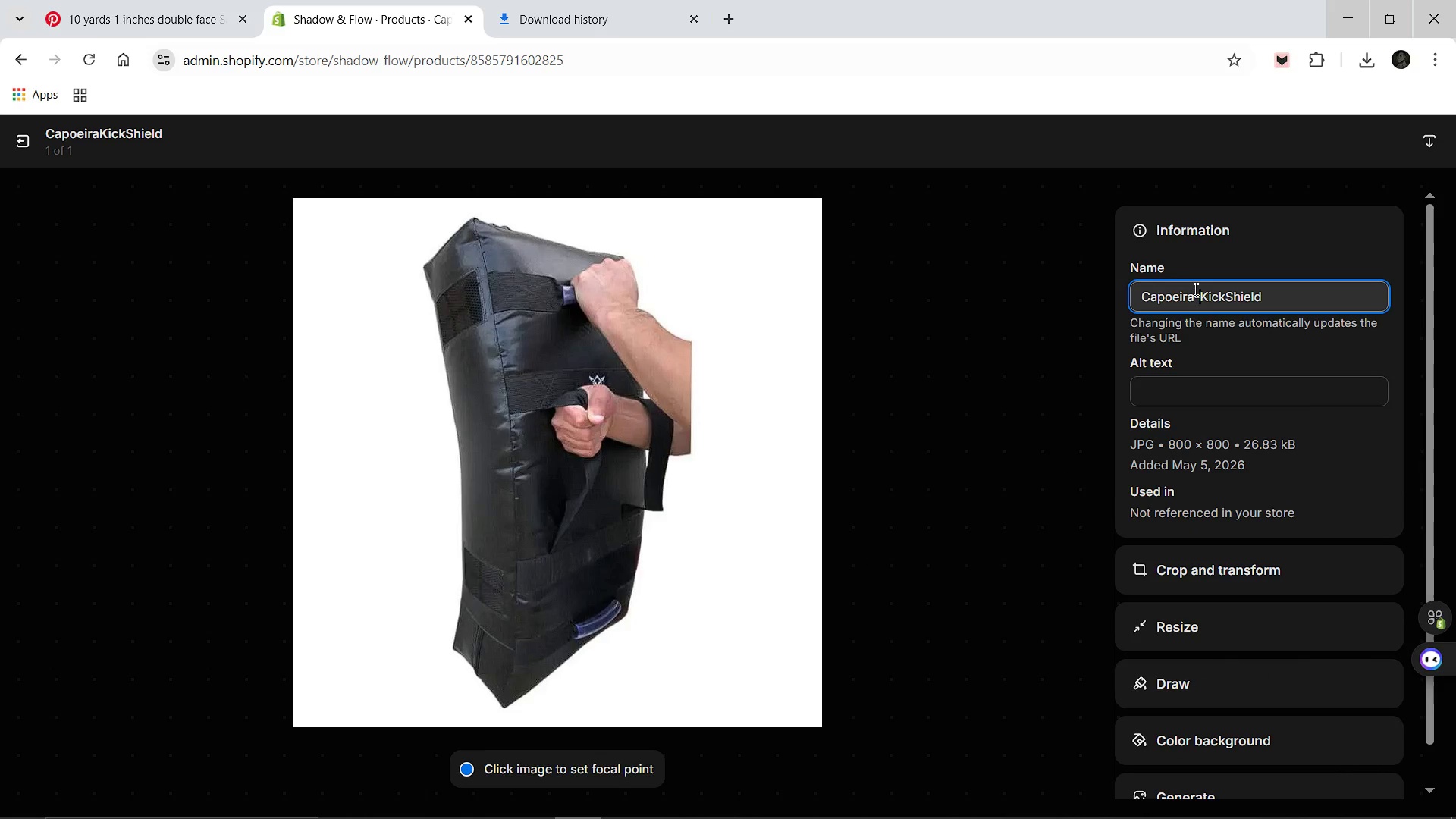 
hold_key(key=ArrowRight, duration=0.58)
 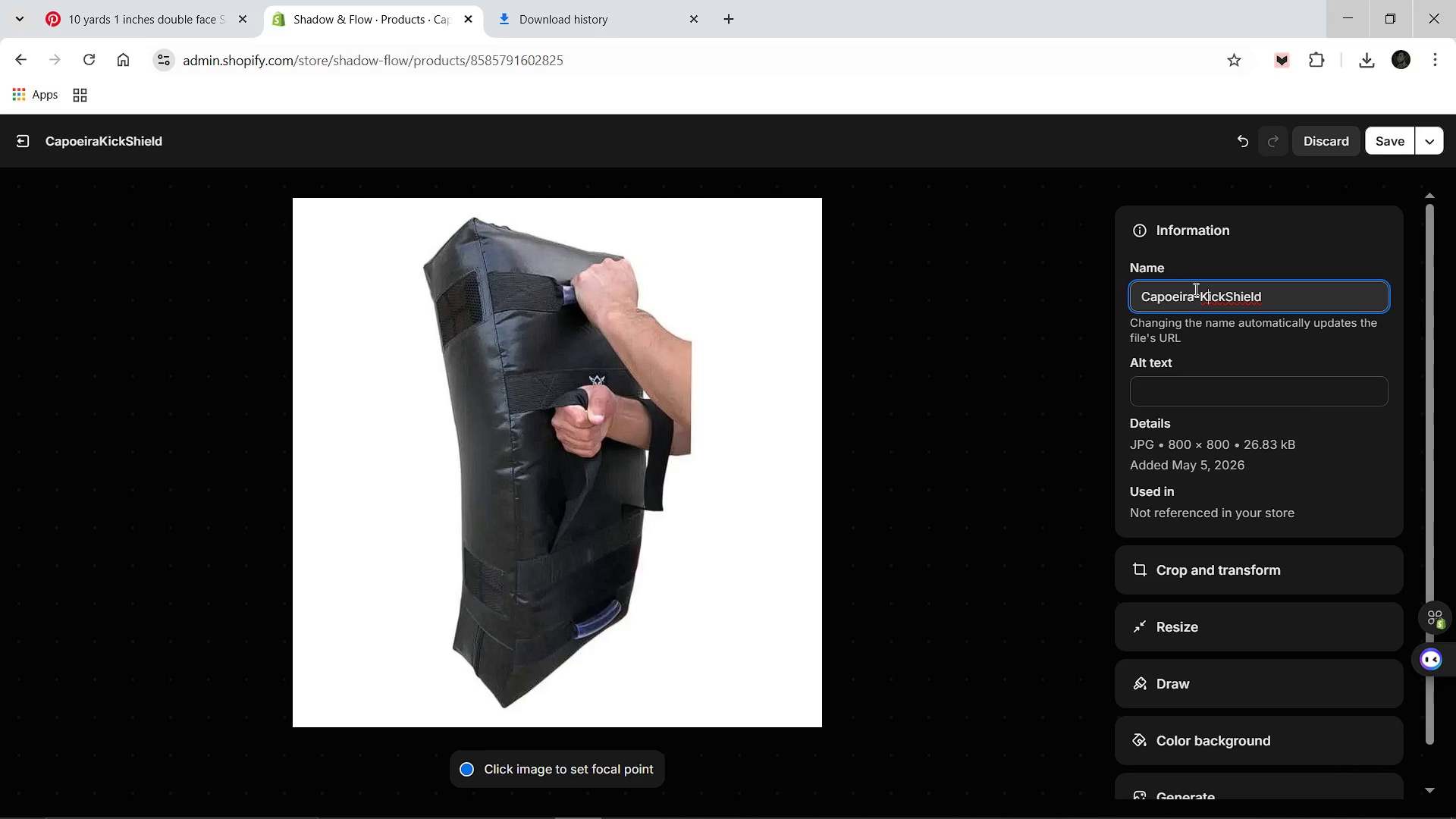 
key(ArrowRight)
 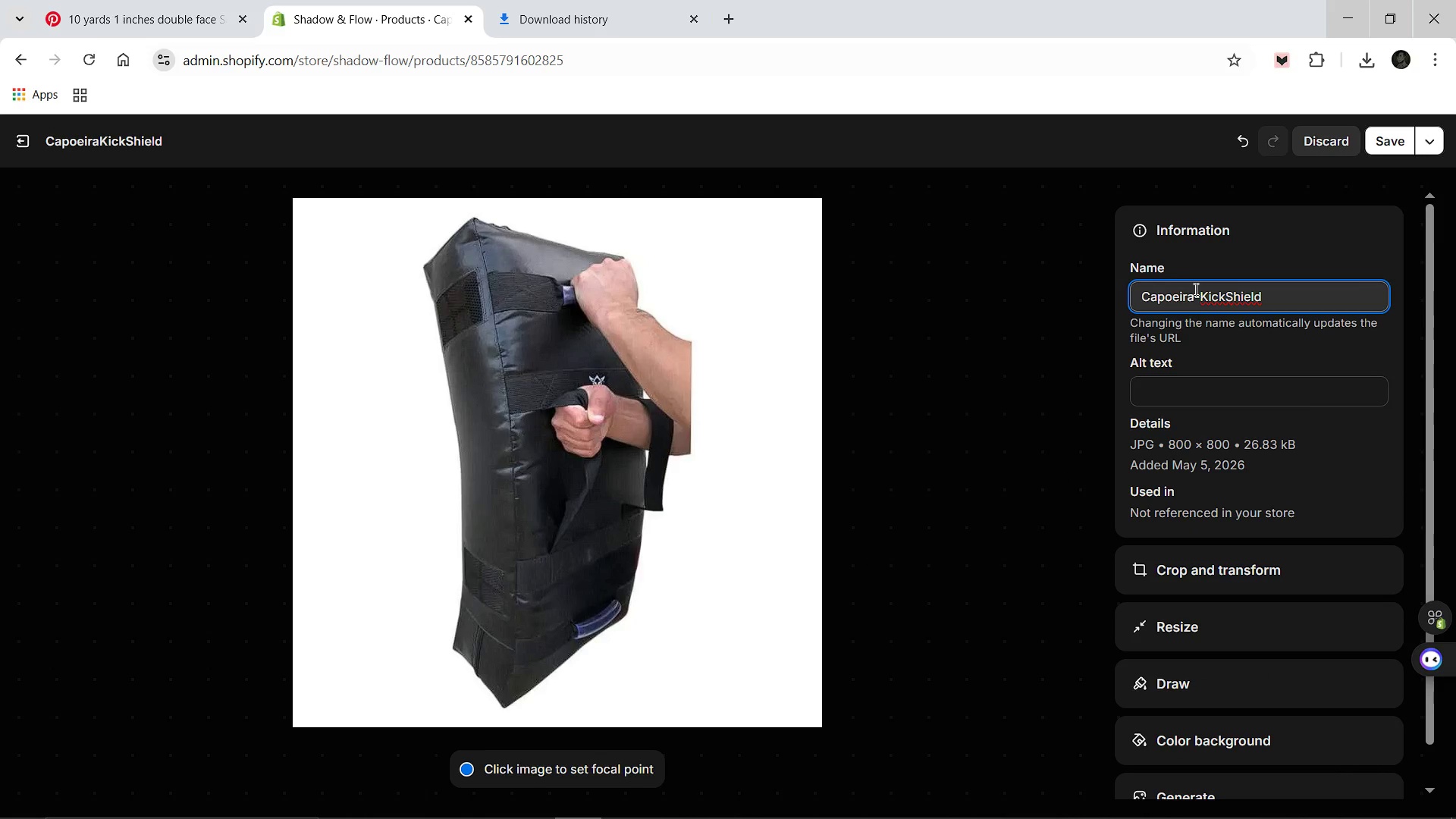 
key(ArrowLeft)
 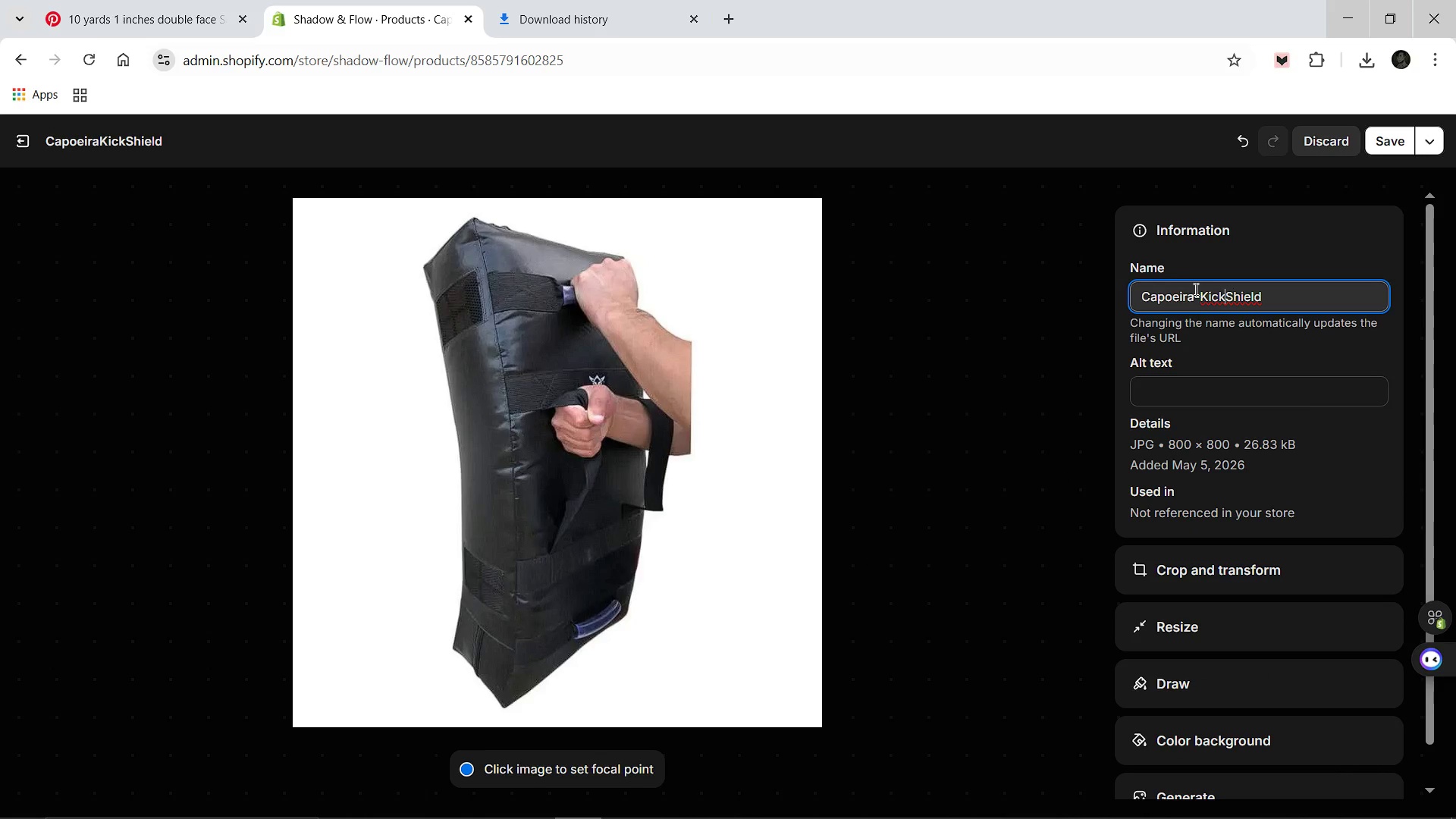 
key(Minus)
 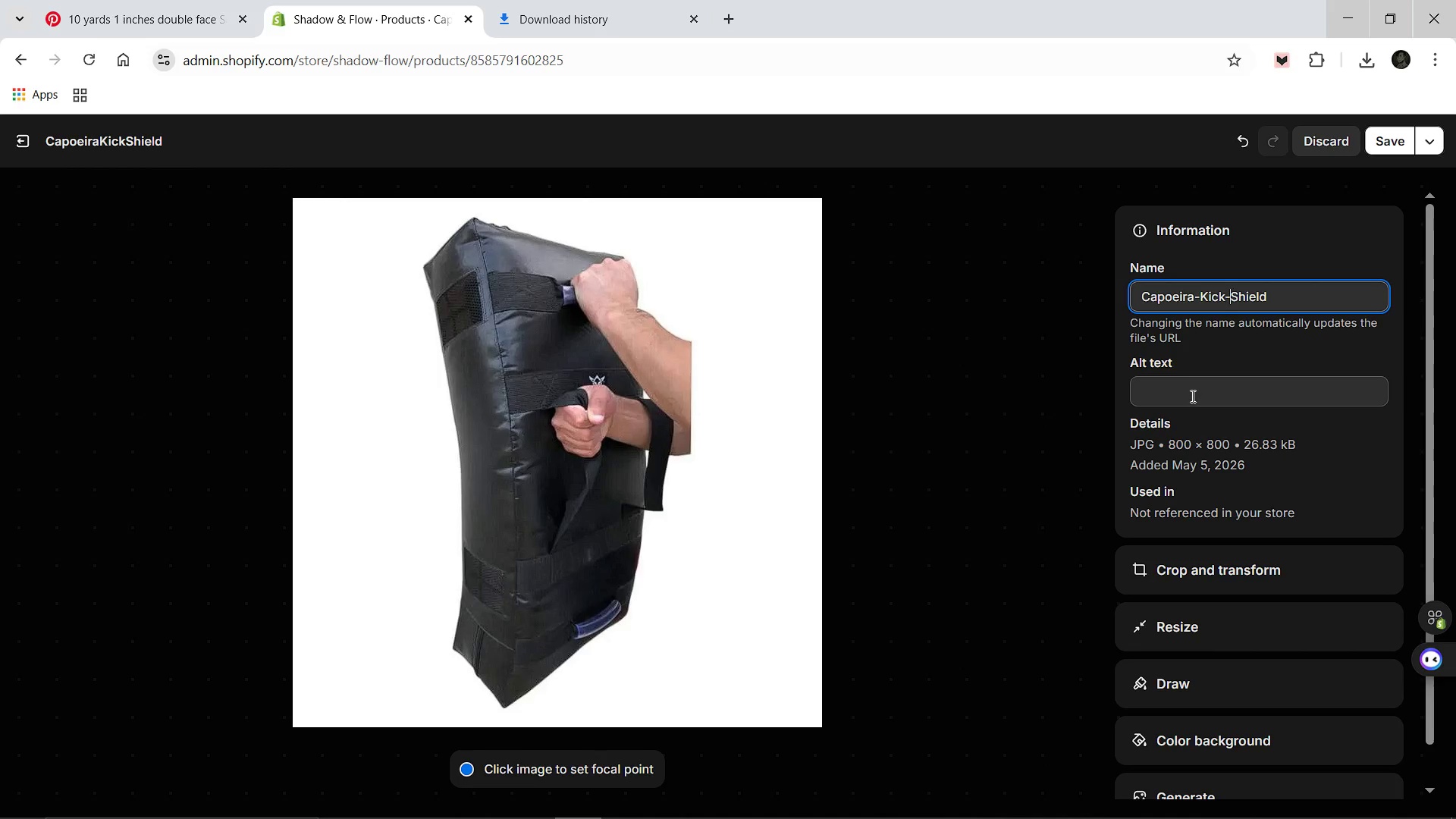 
left_click([1191, 396])
 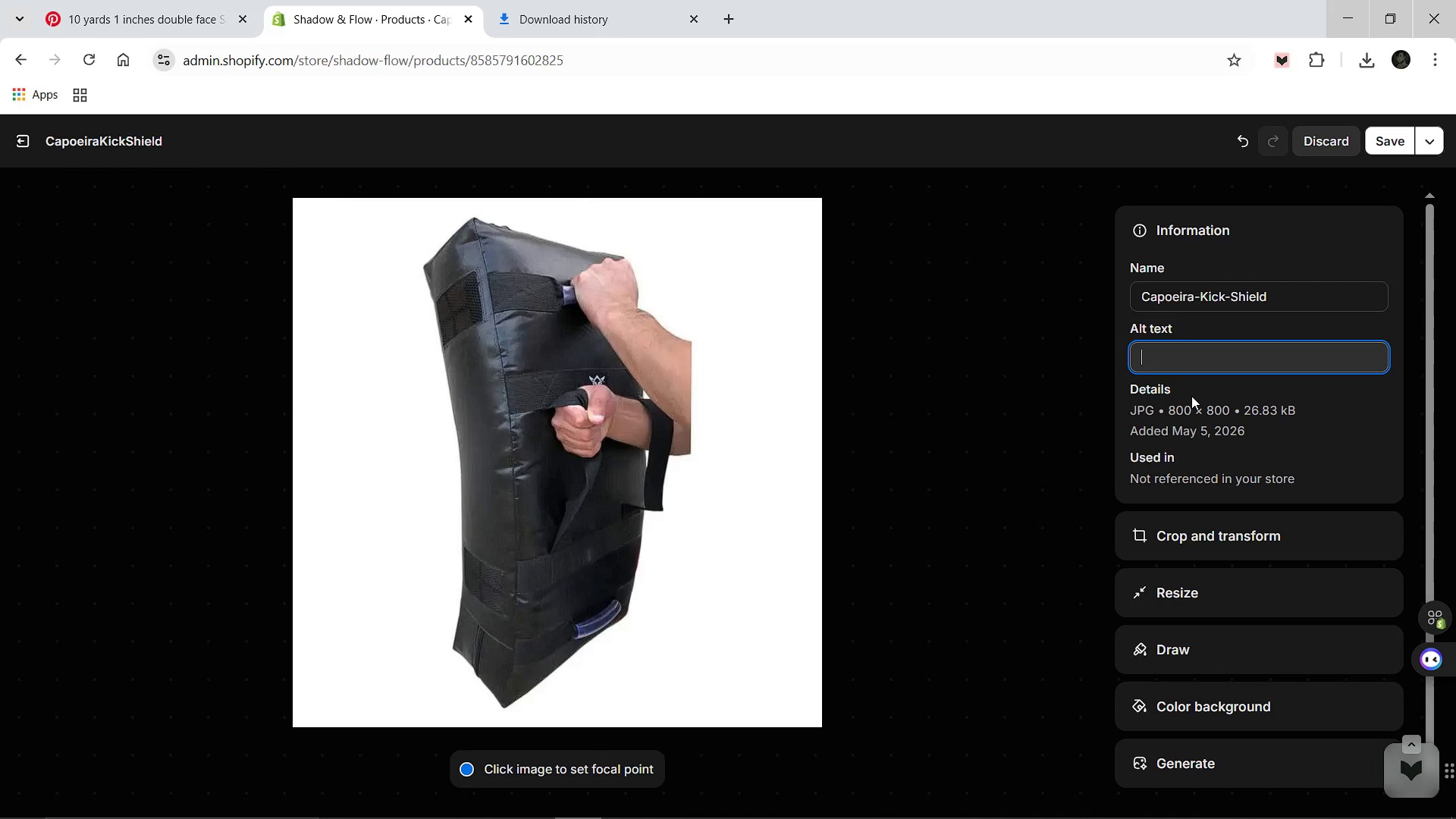 
type(Professional black high-density foam kick shield for martial arts strike trainn)
key(Backspace)
type(ing.)
 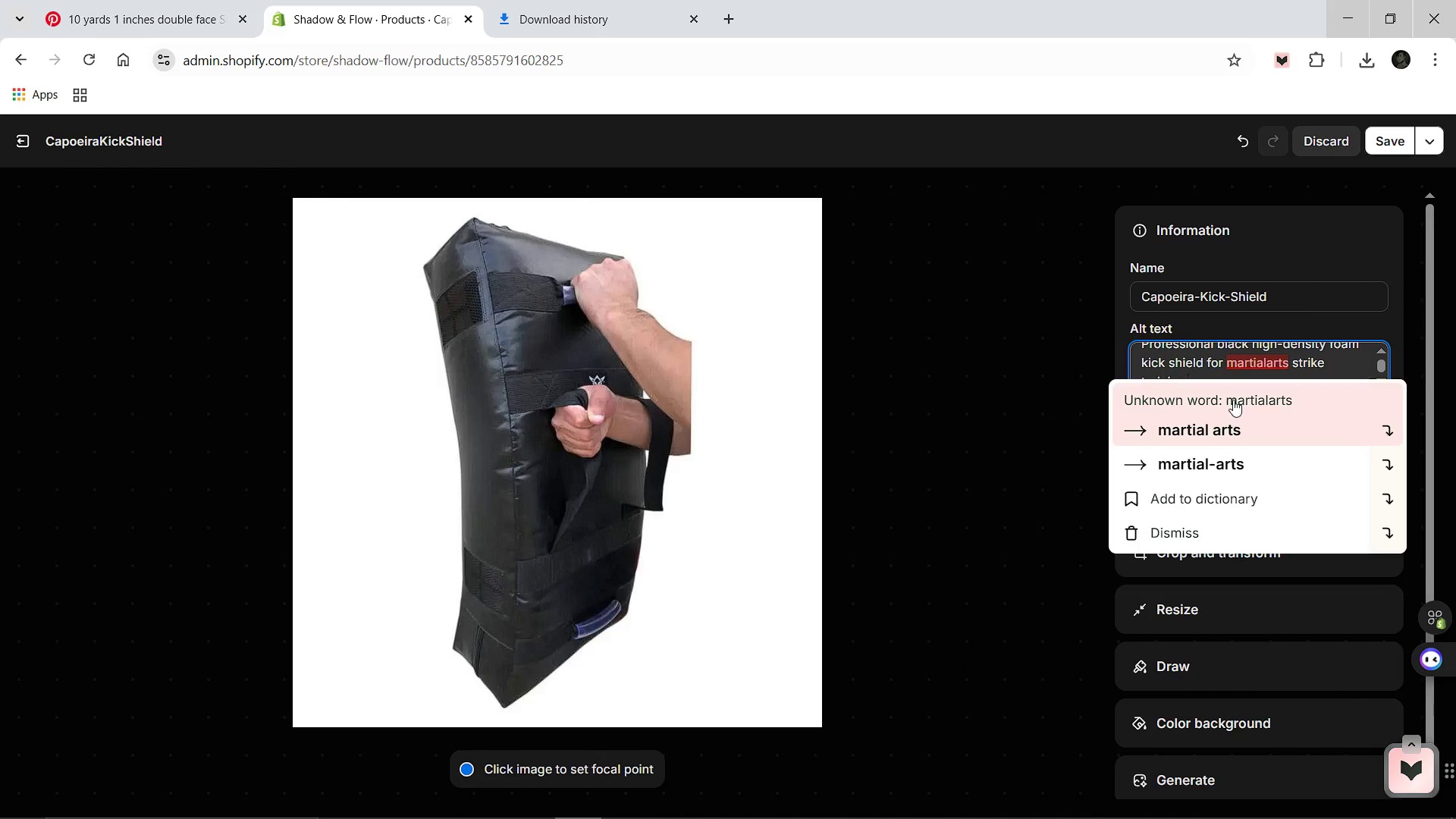 
left_click([1213, 425])
 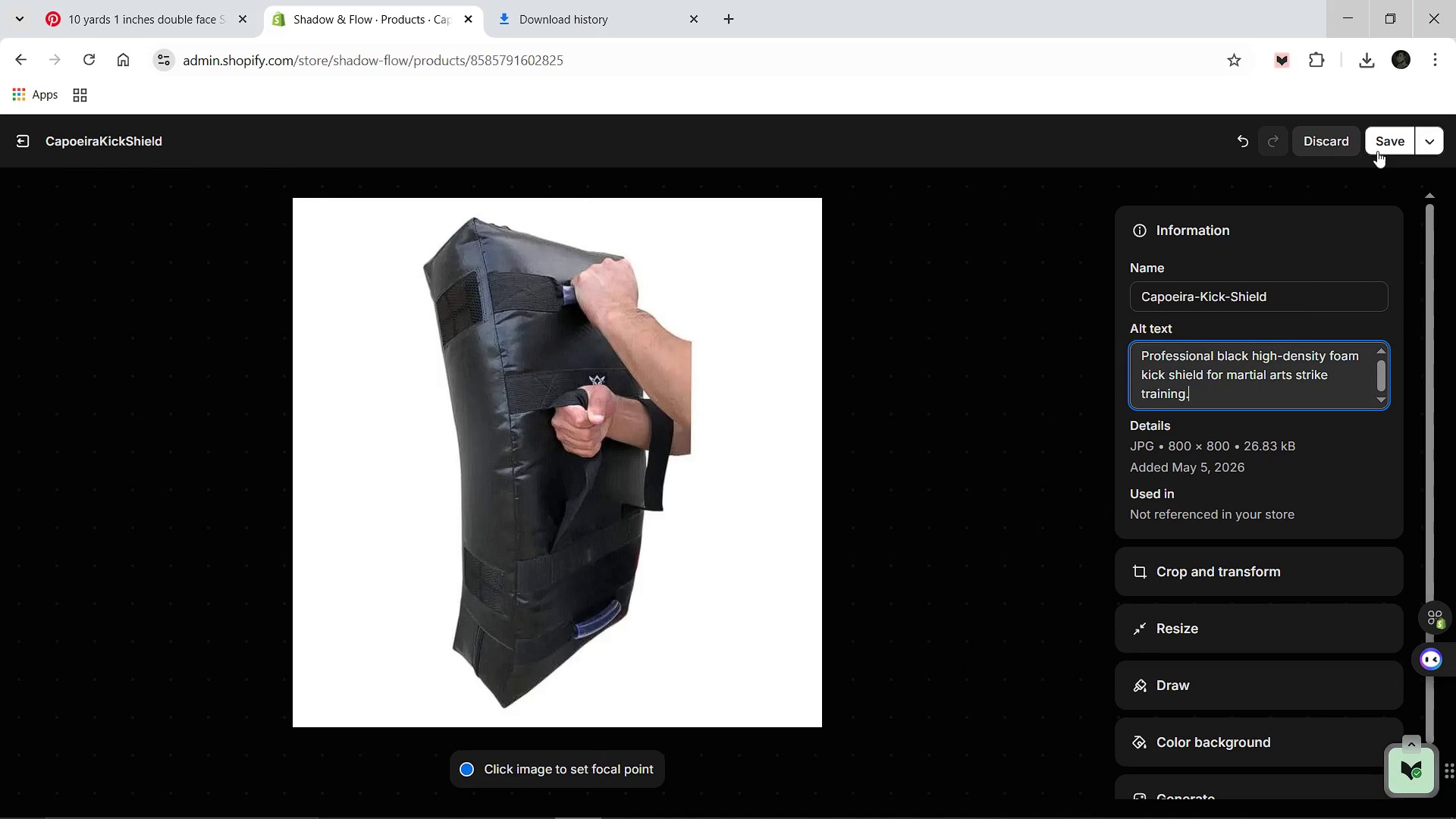 
left_click([1385, 145])
 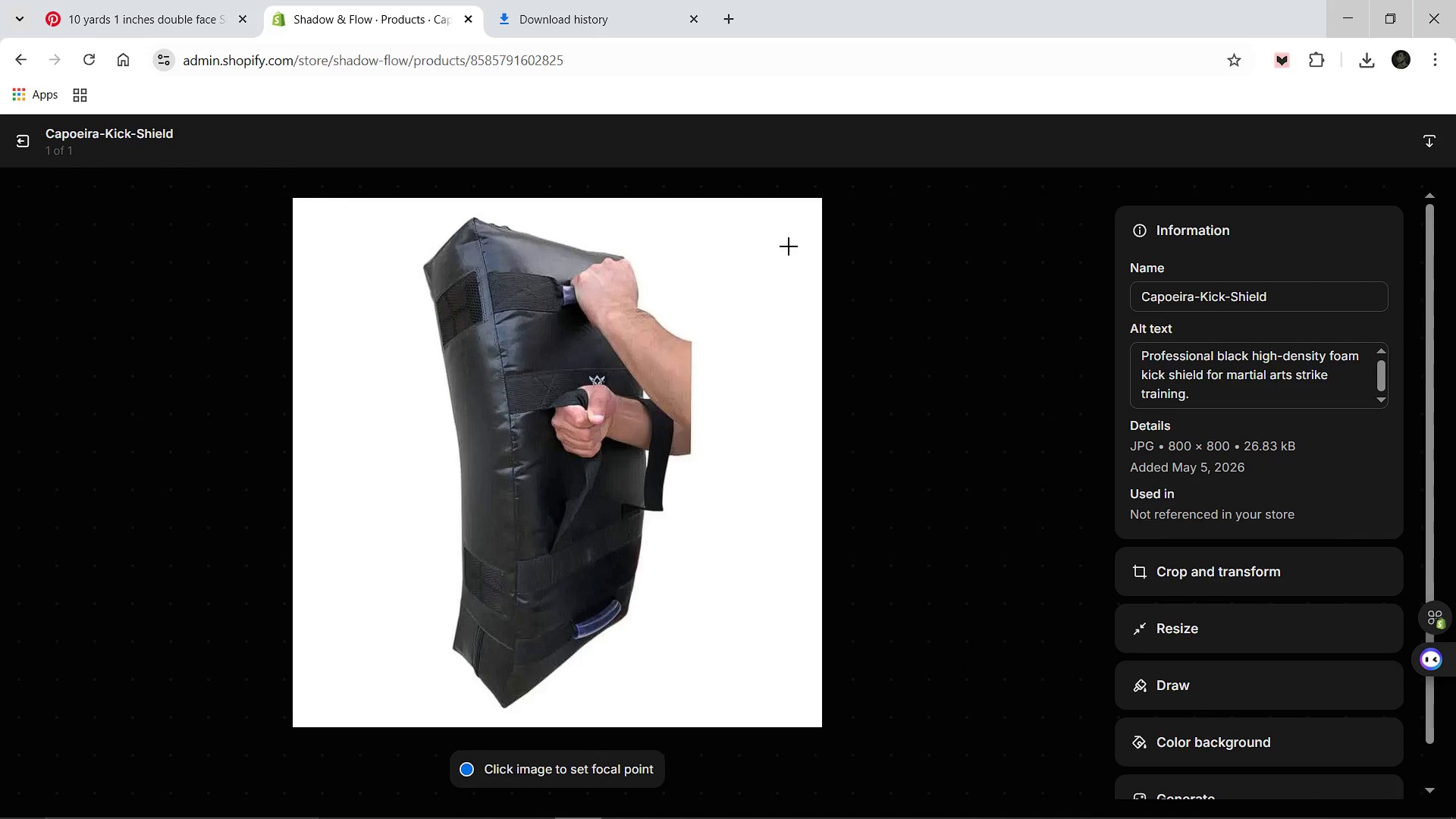 
wait(7.56)
 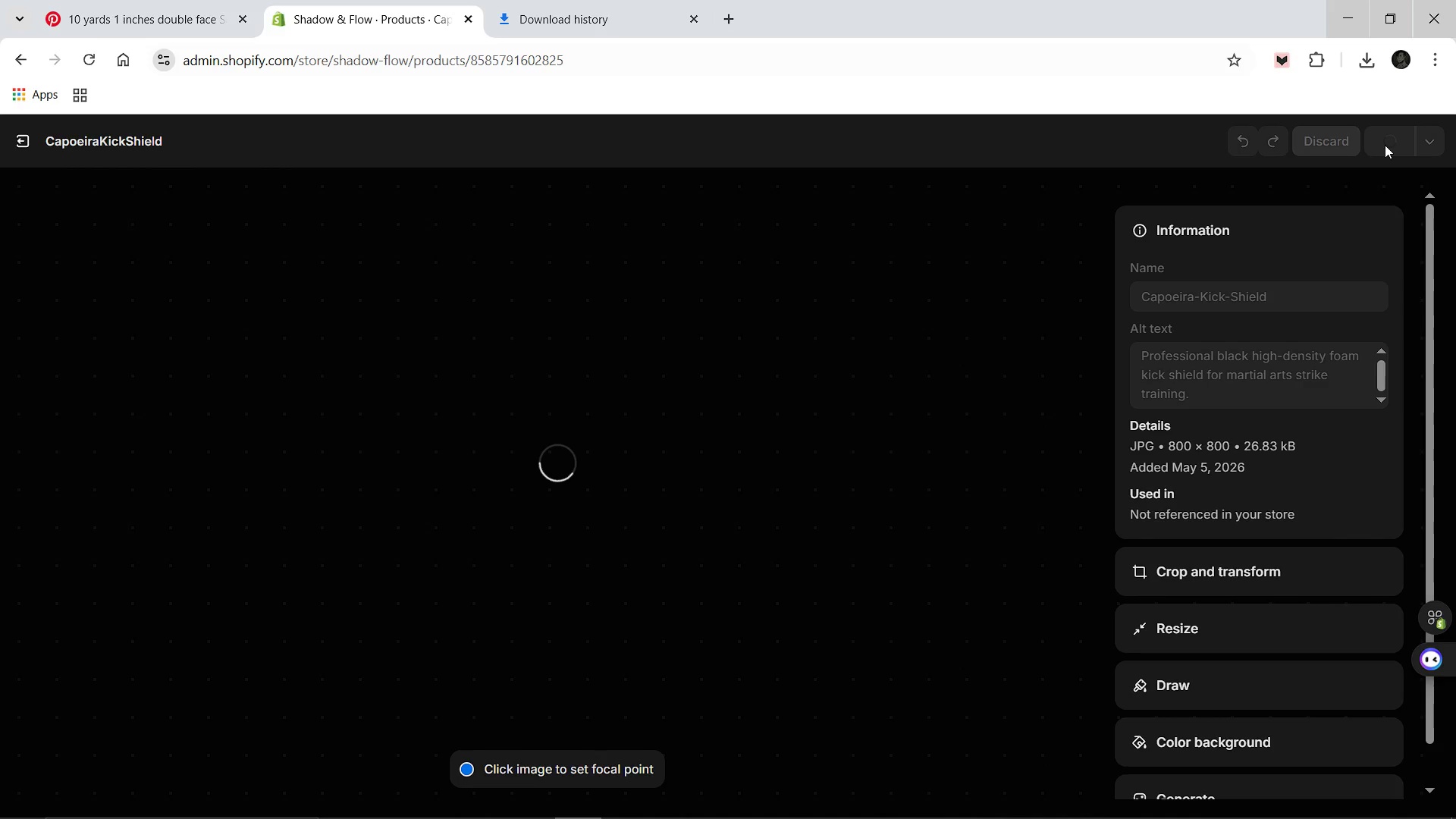 
left_click([17, 140])
 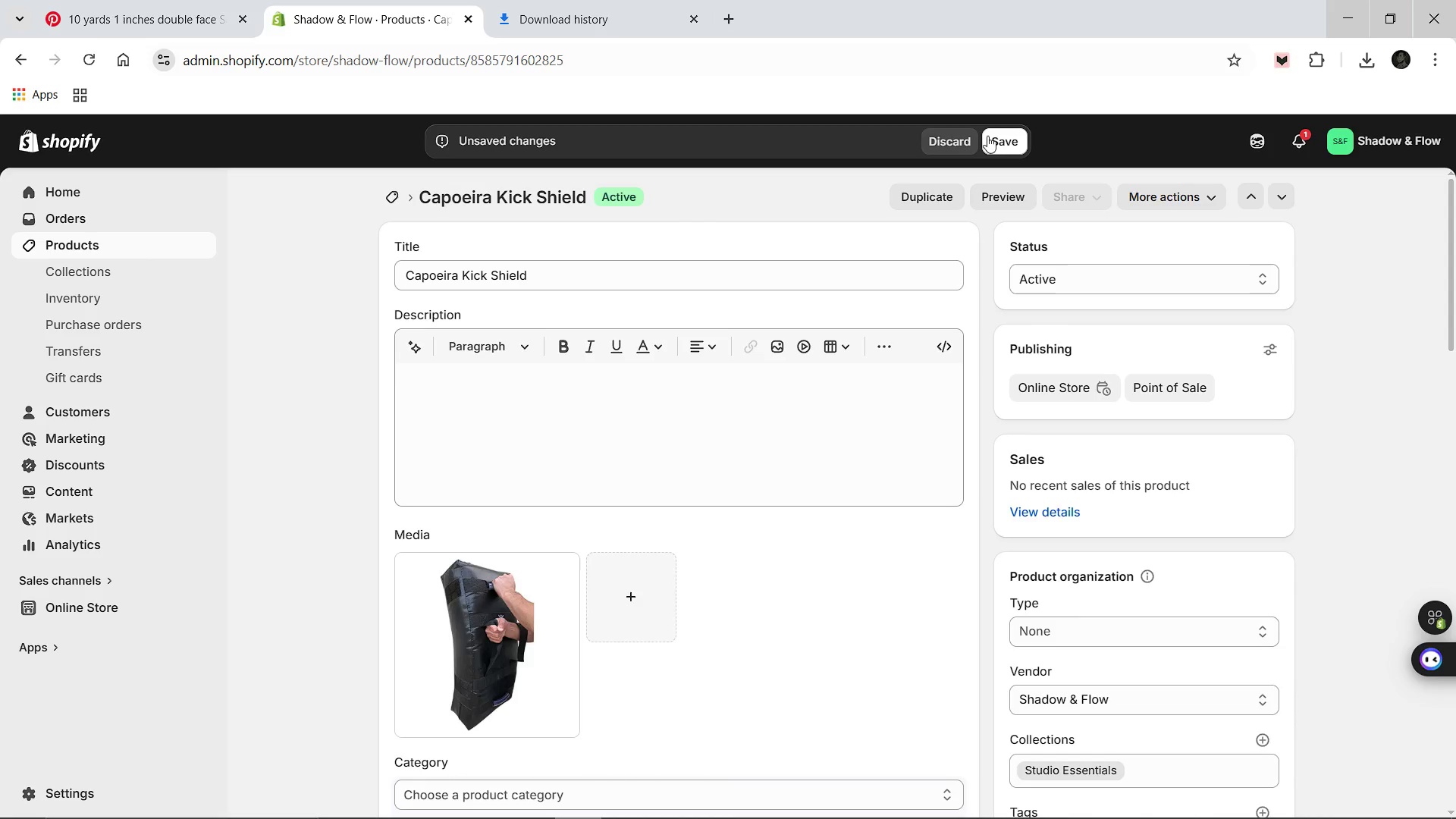 
left_click([1003, 140])
 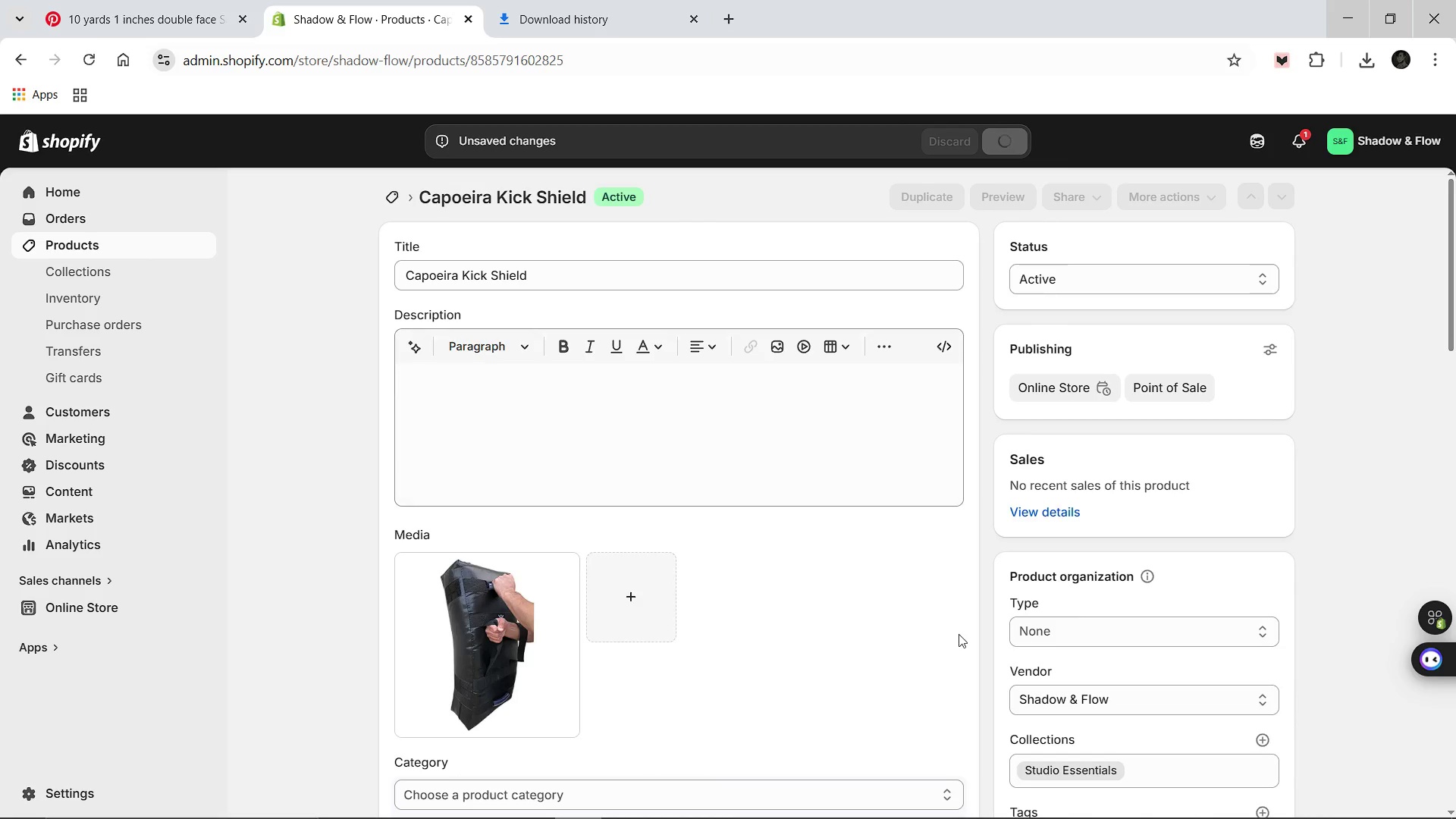 
left_click([1066, 635])
 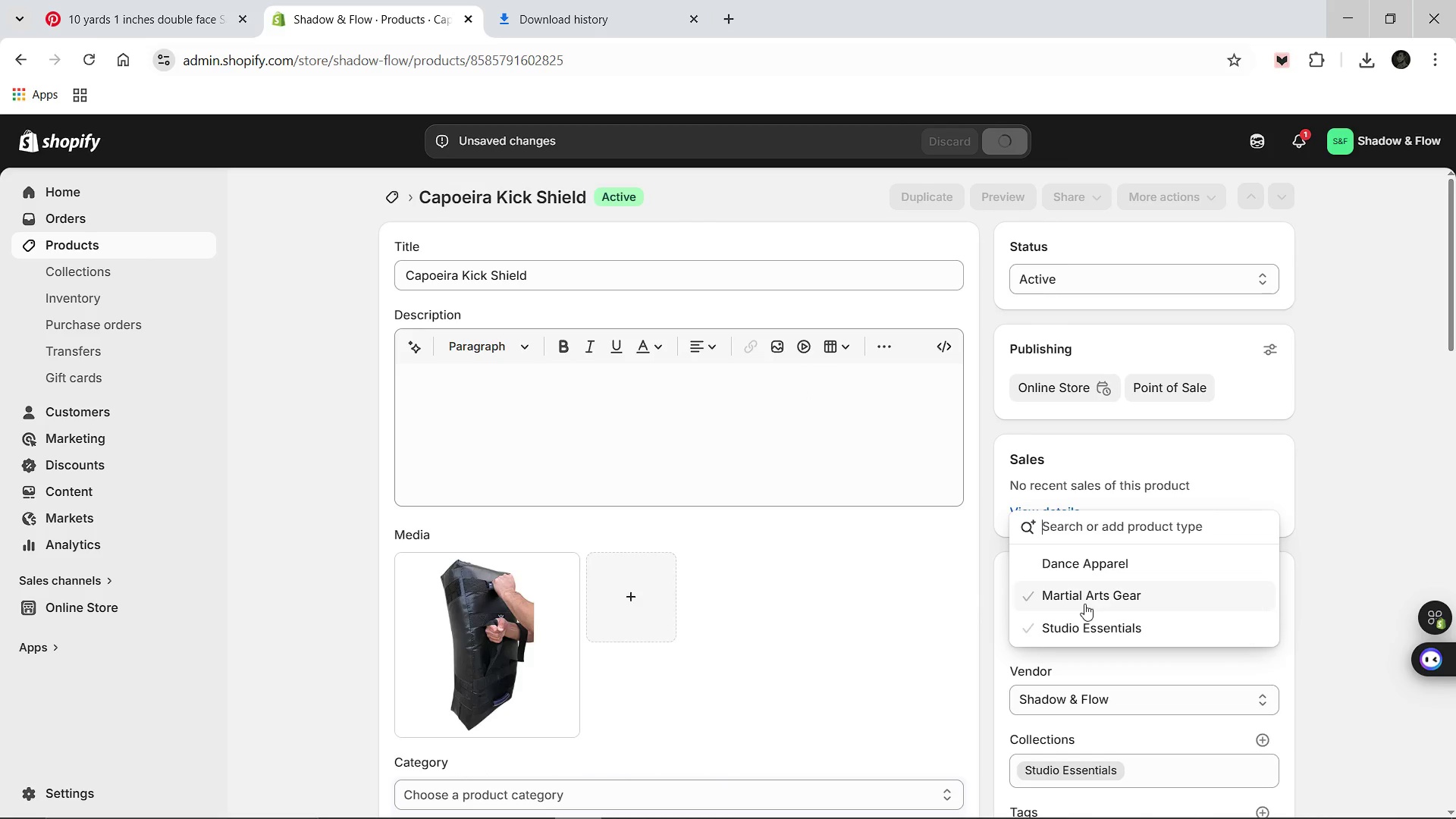 
left_click([1095, 595])
 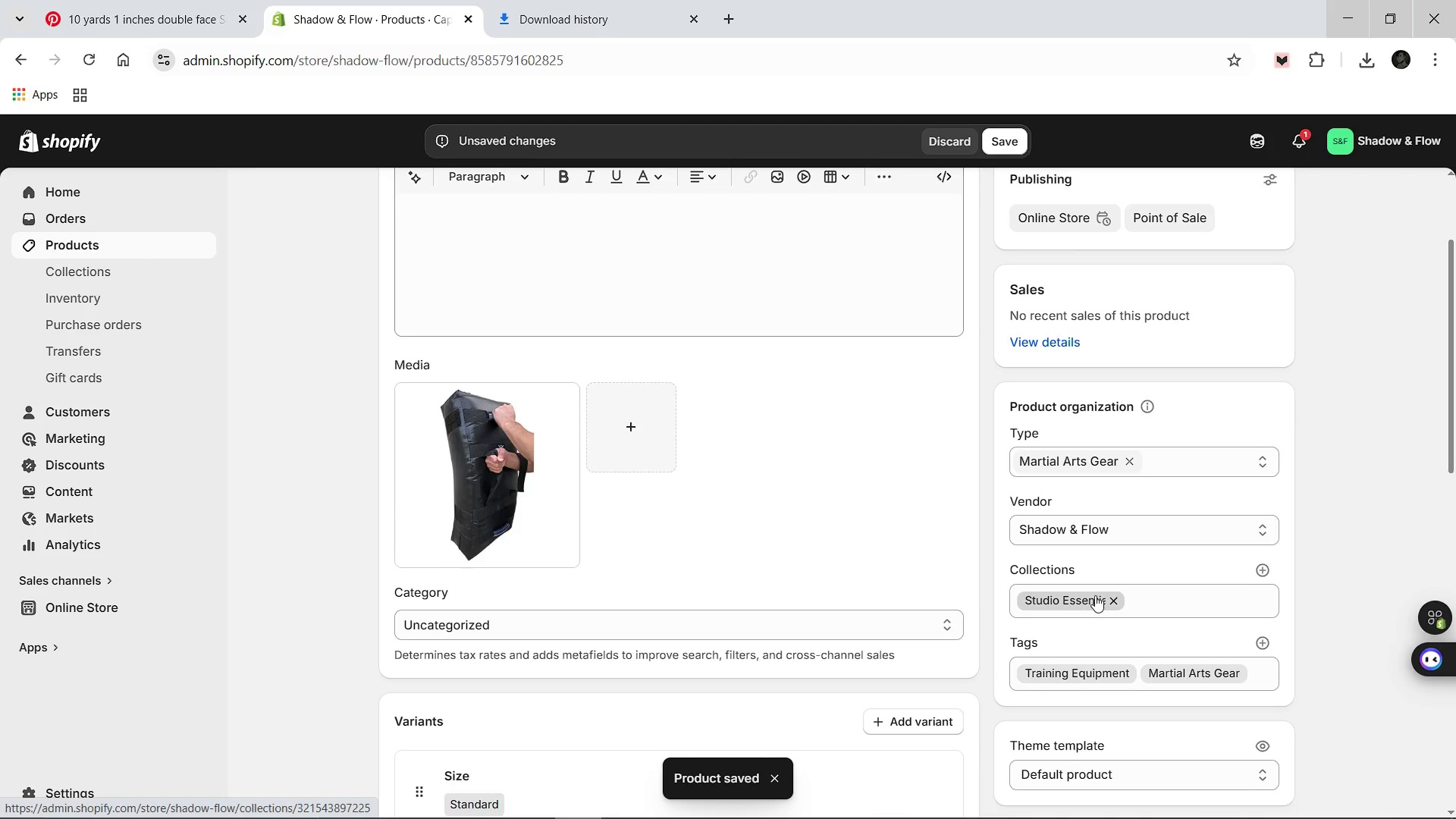 
wait(10.55)
 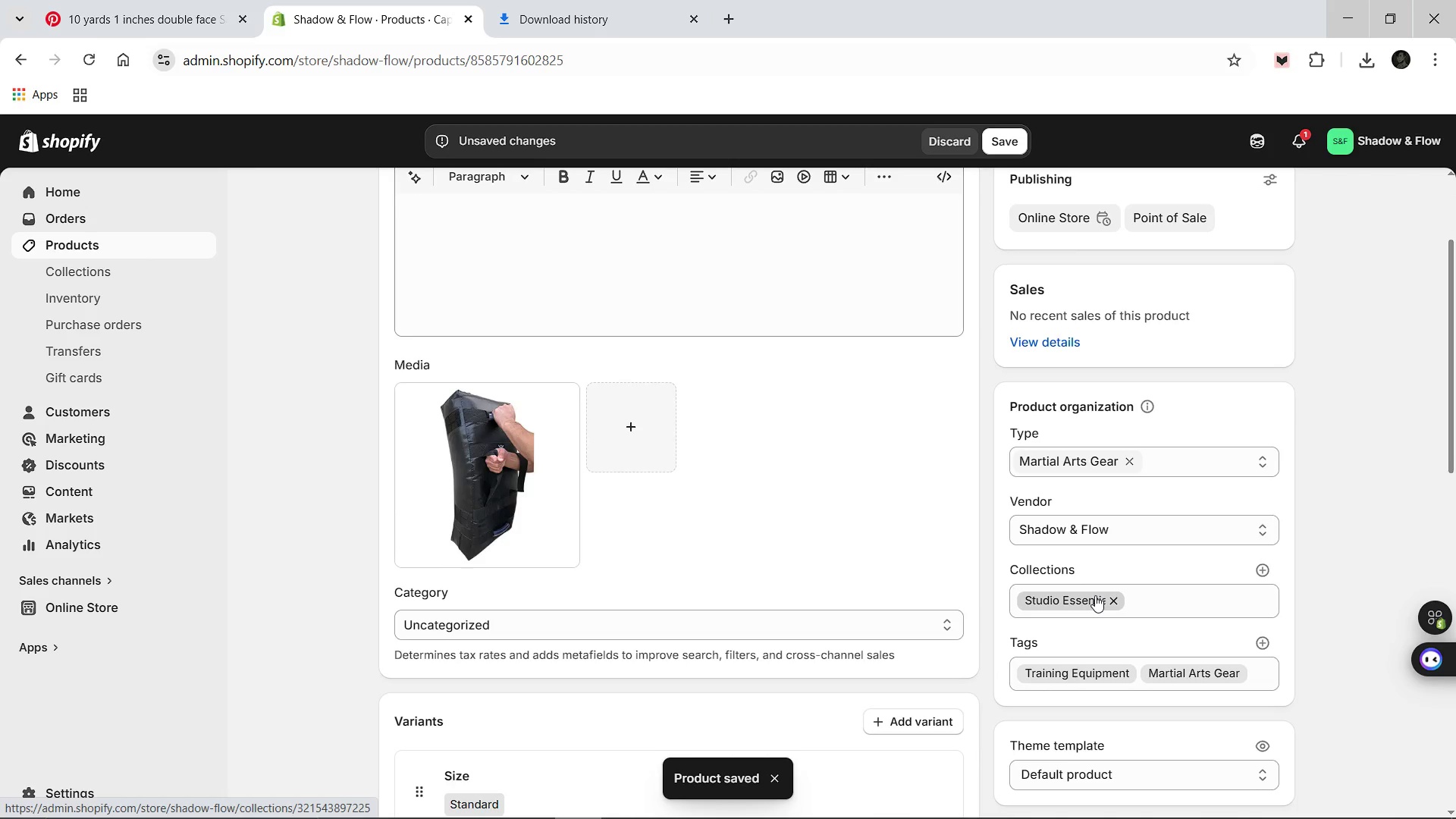 
left_click([1003, 145])
 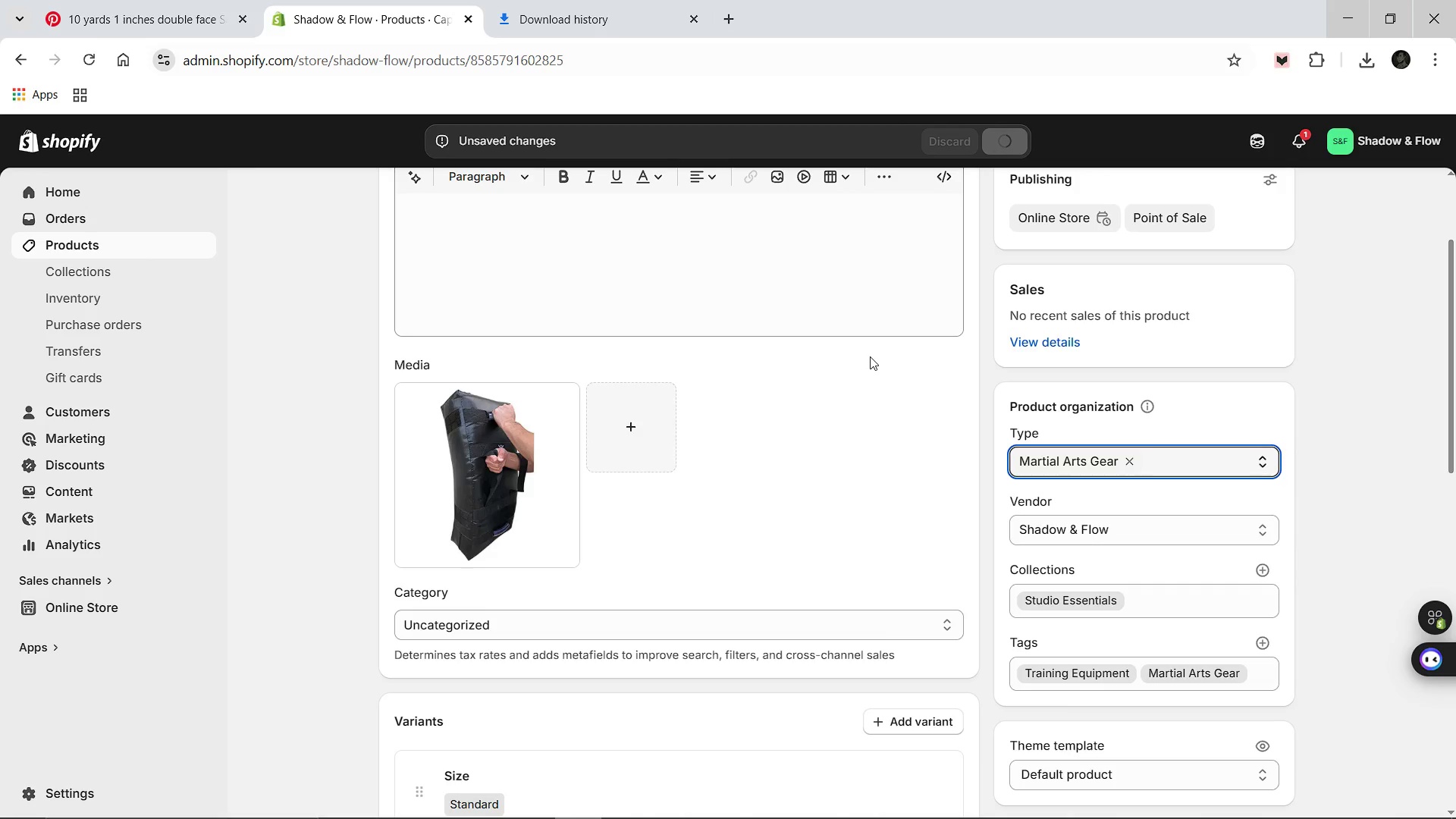 
wait(8.62)
 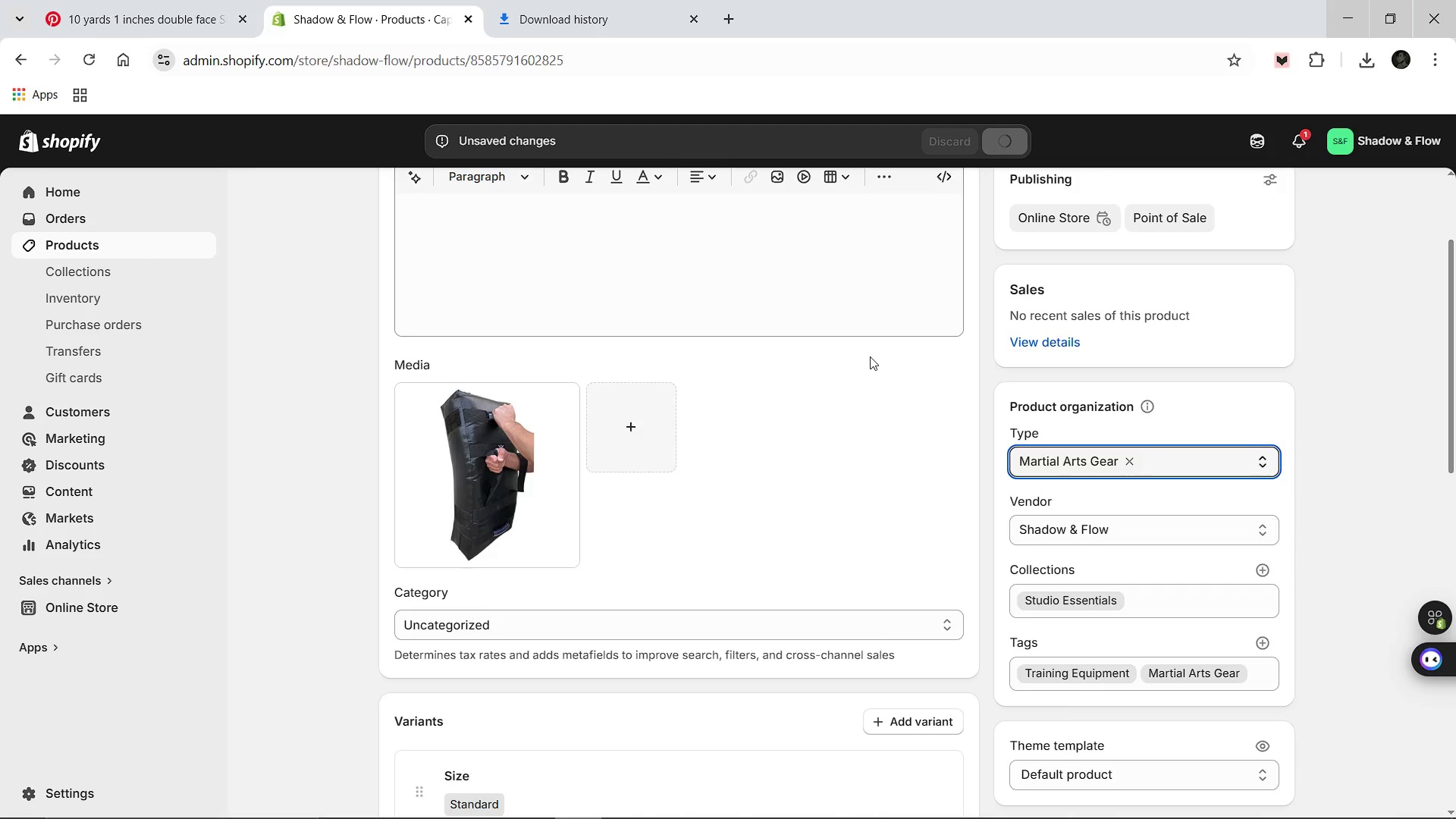 
left_click([386, 192])
 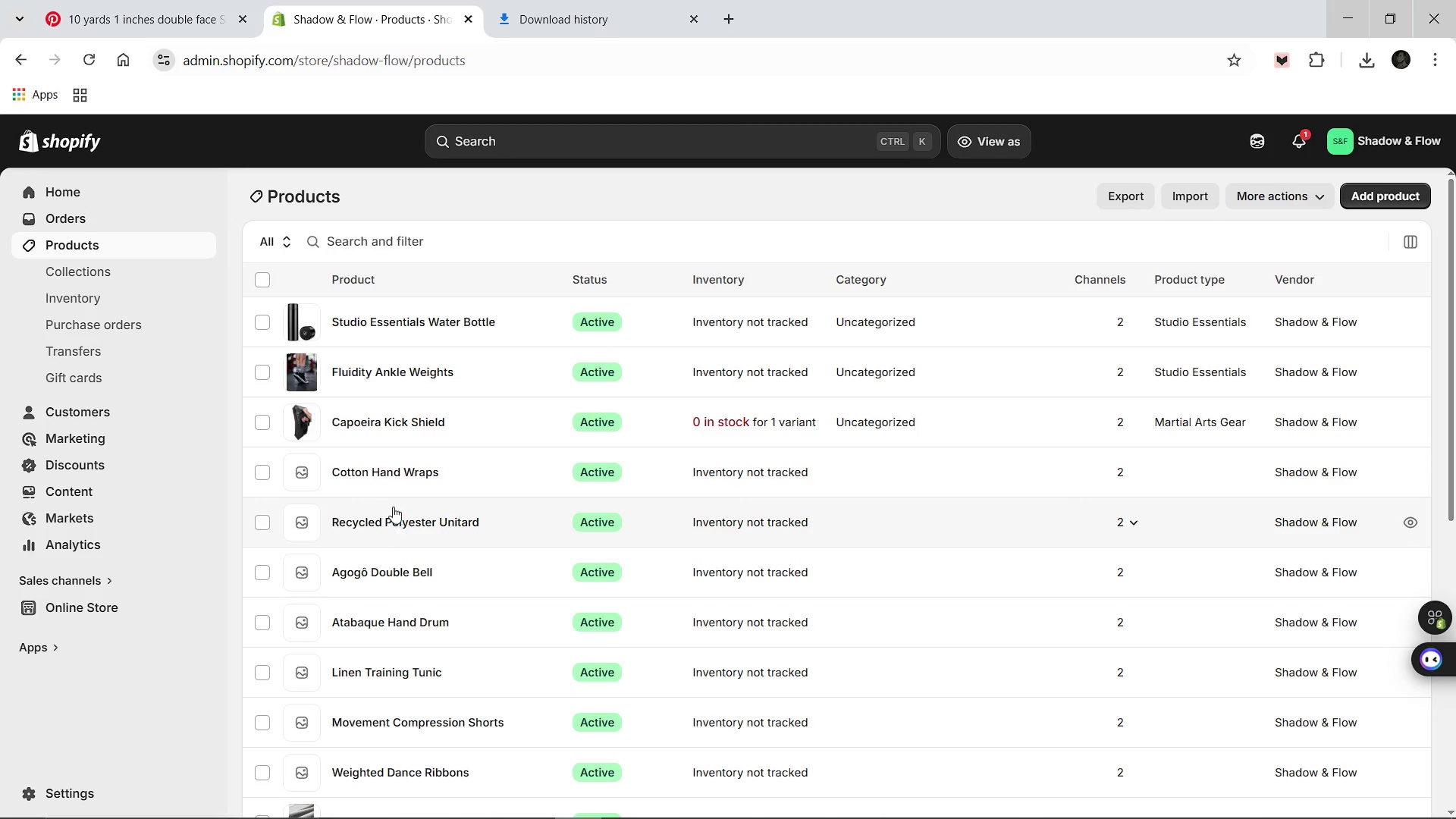 
left_click([390, 476])
 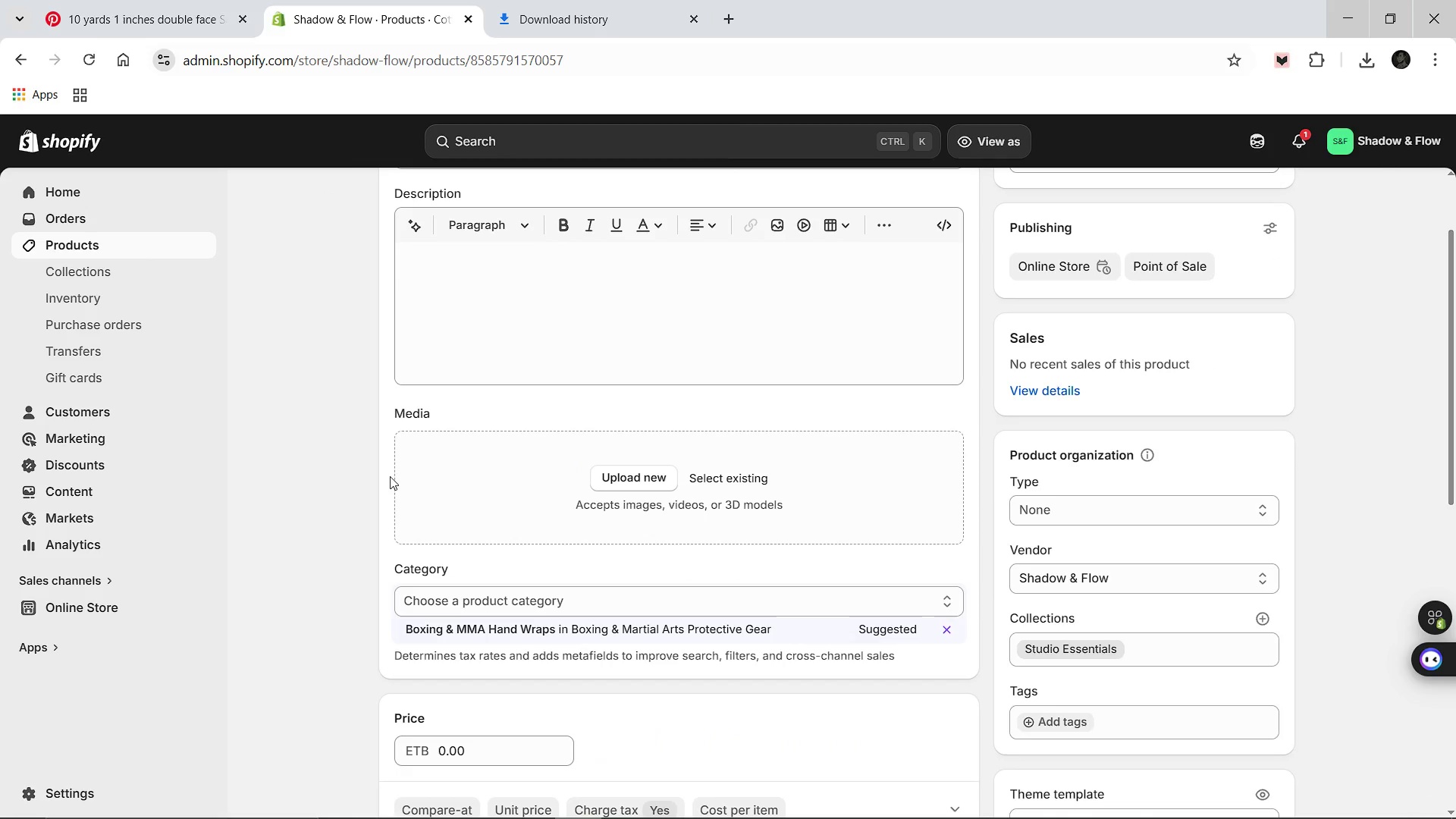 
wait(12.67)
 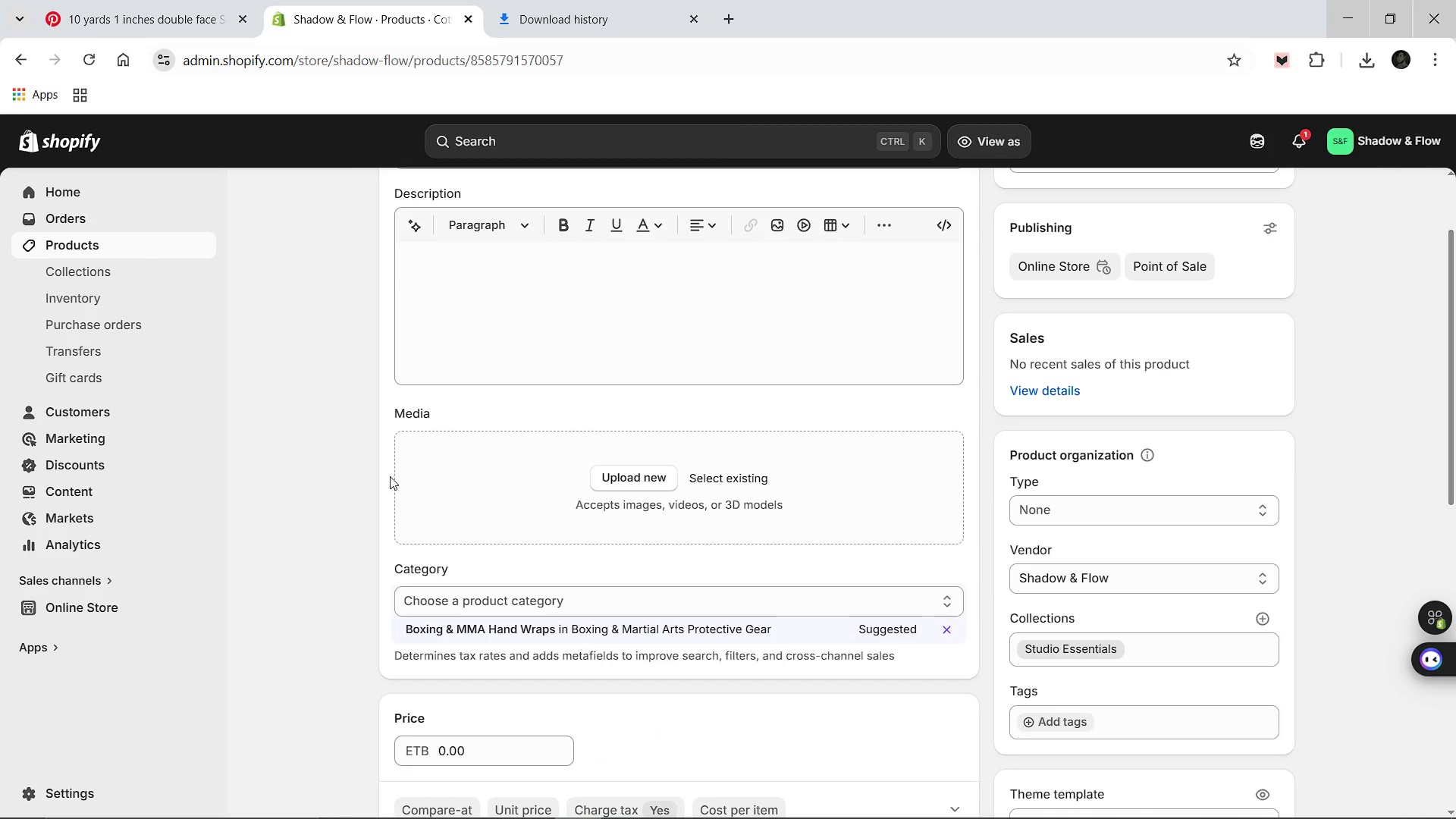 
left_click([487, 382])
 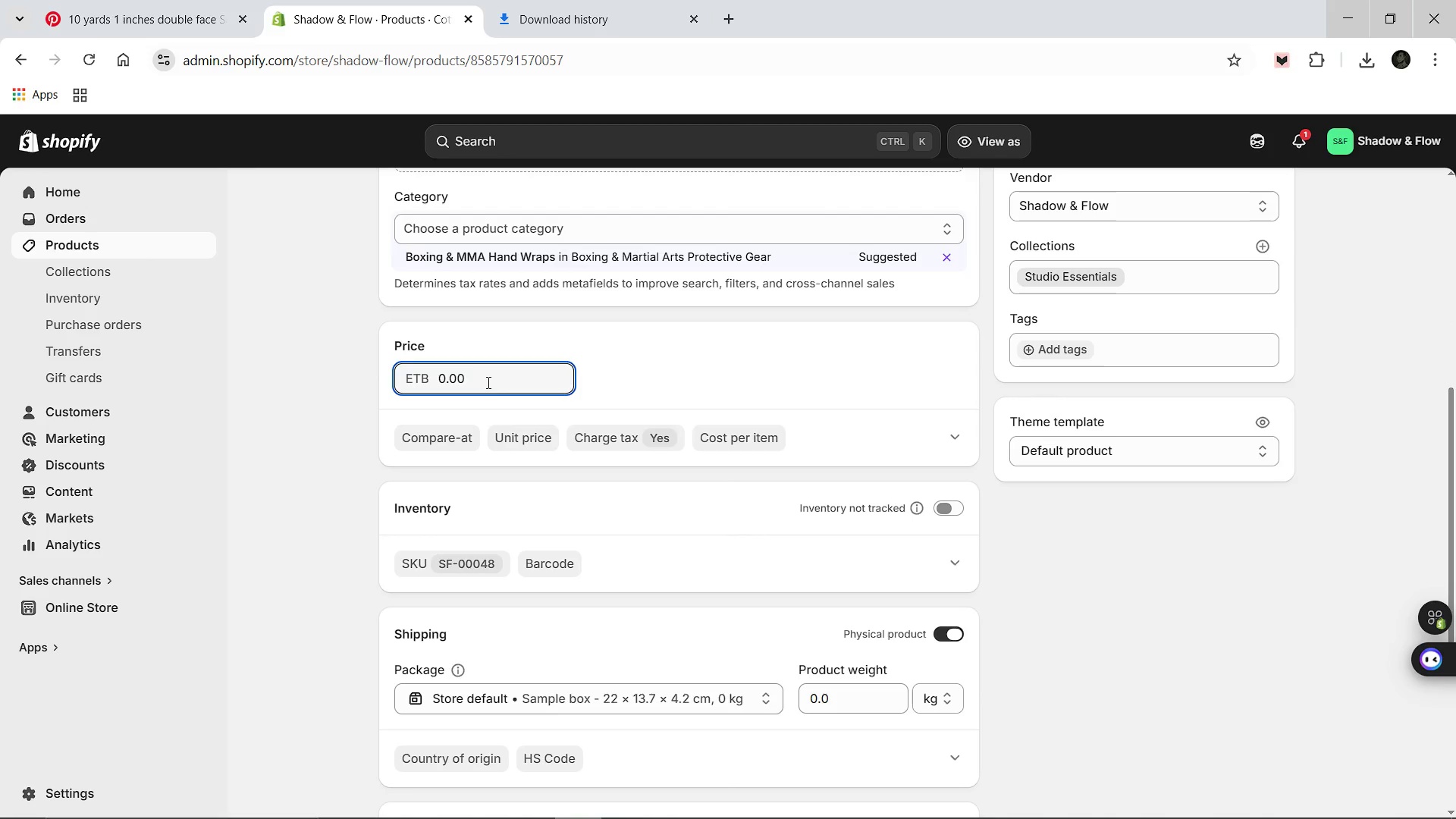 
key(Control+A)
 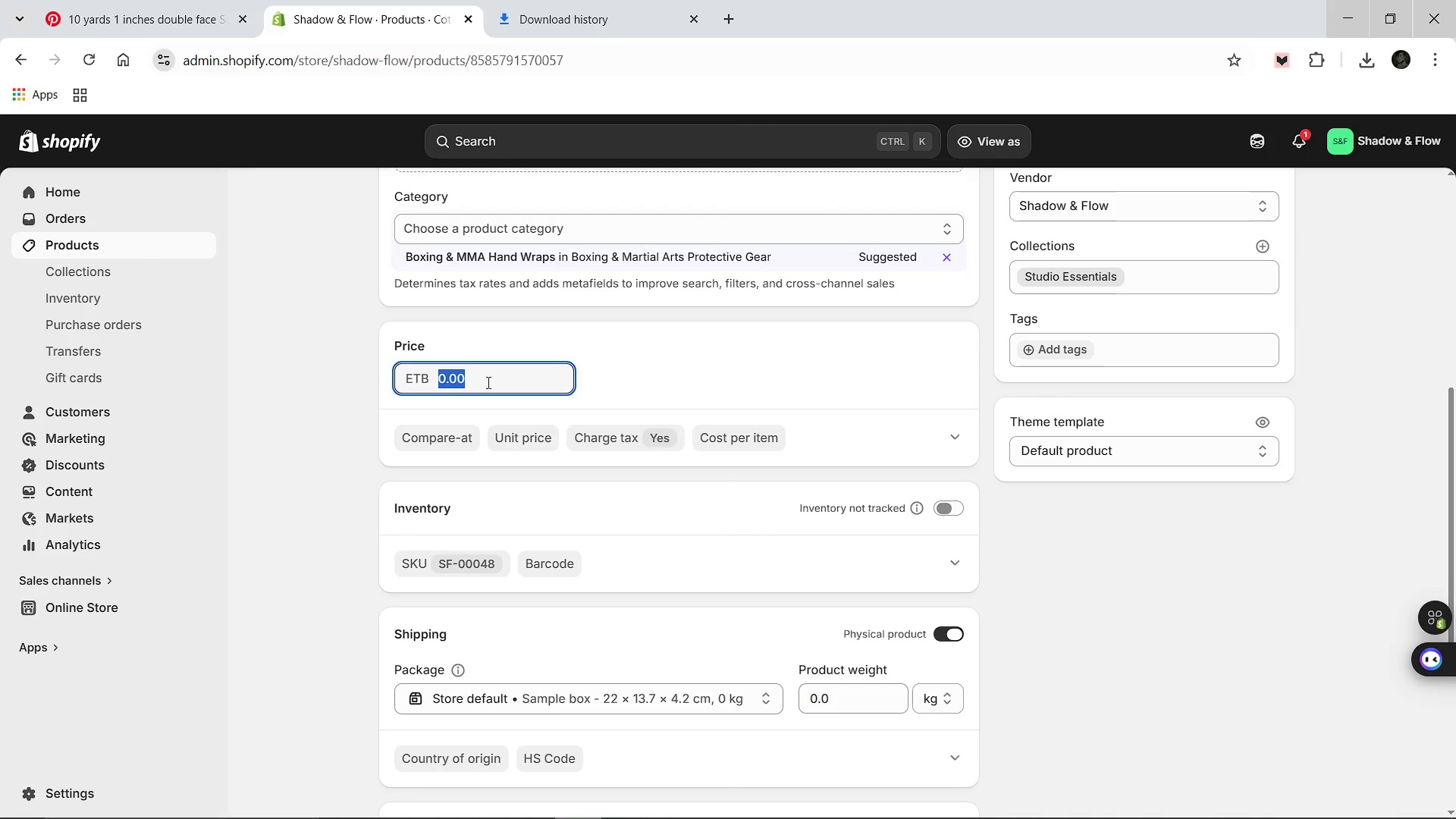 
type(15.00)
 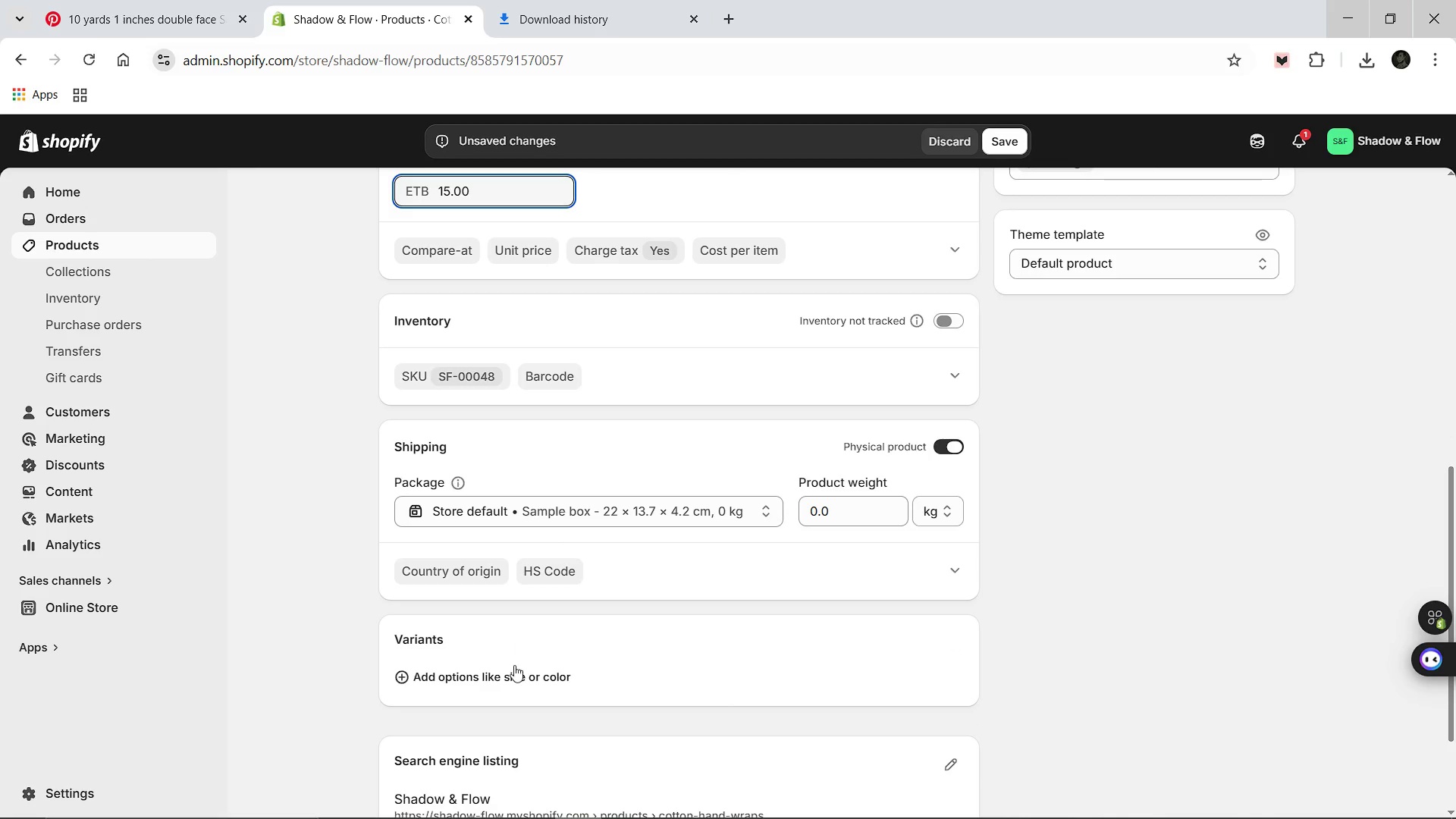 
left_click([510, 672])
 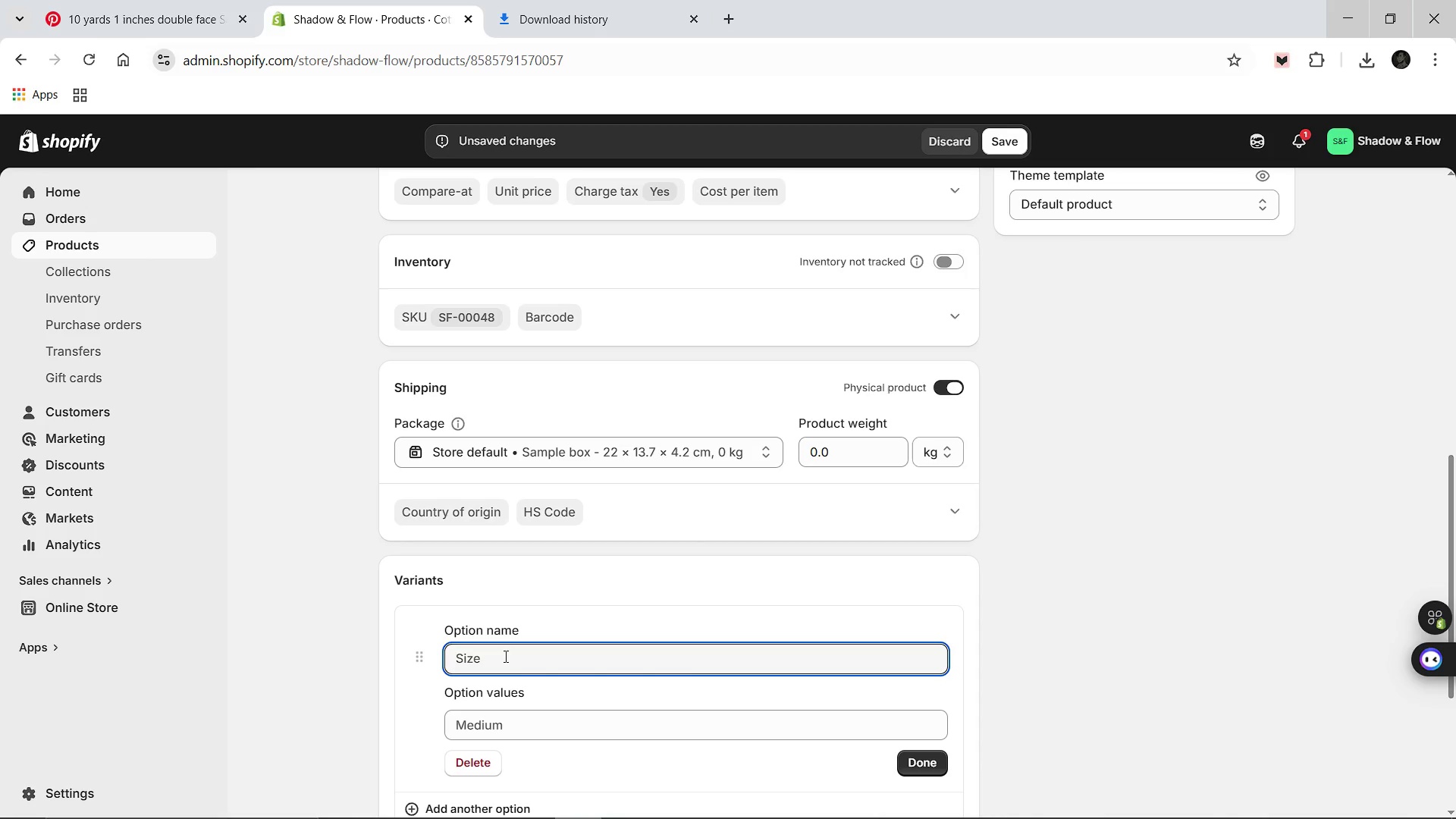 
type(Size)
 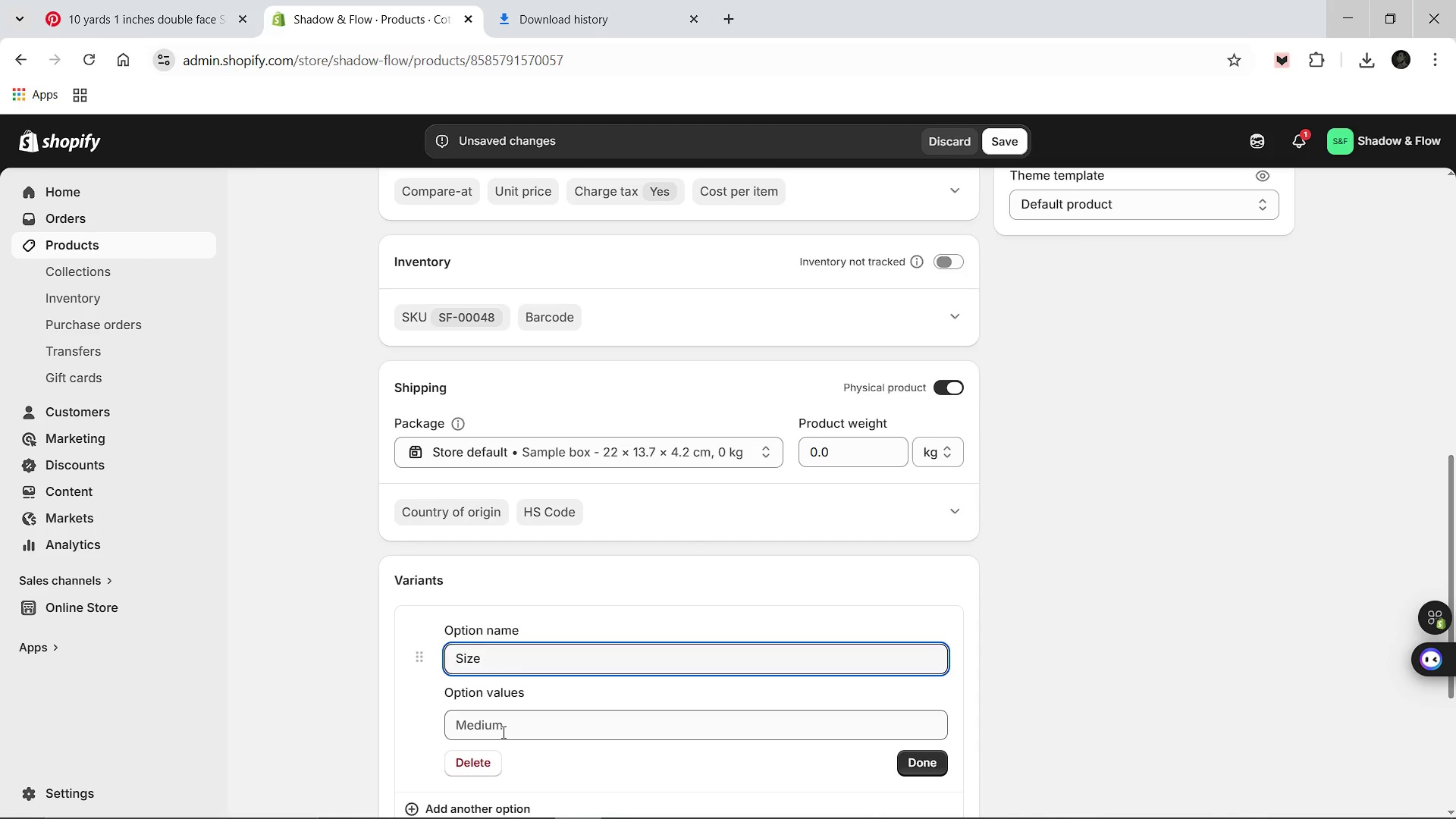 
left_click([502, 732])
 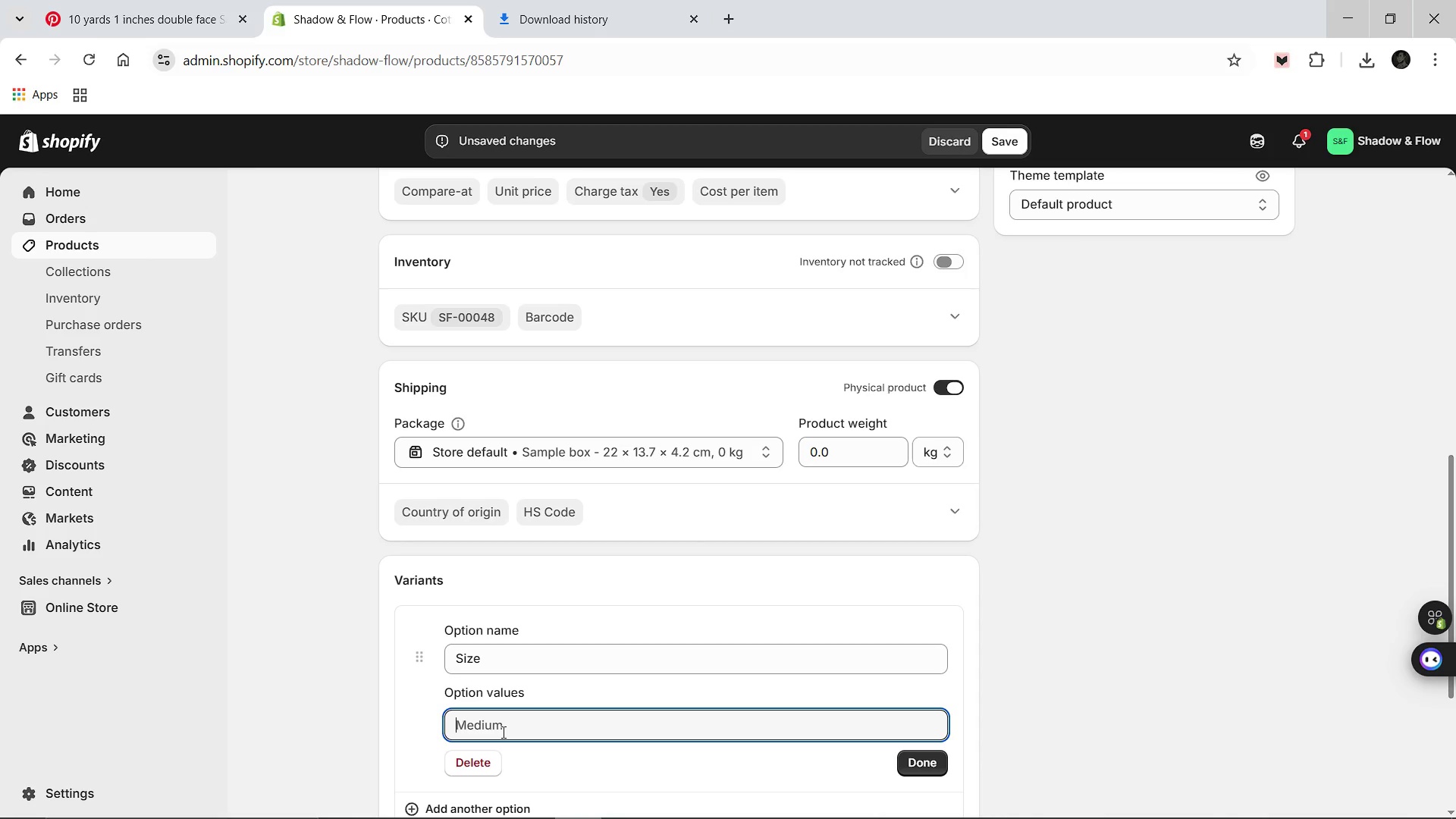 
type(Standard)
 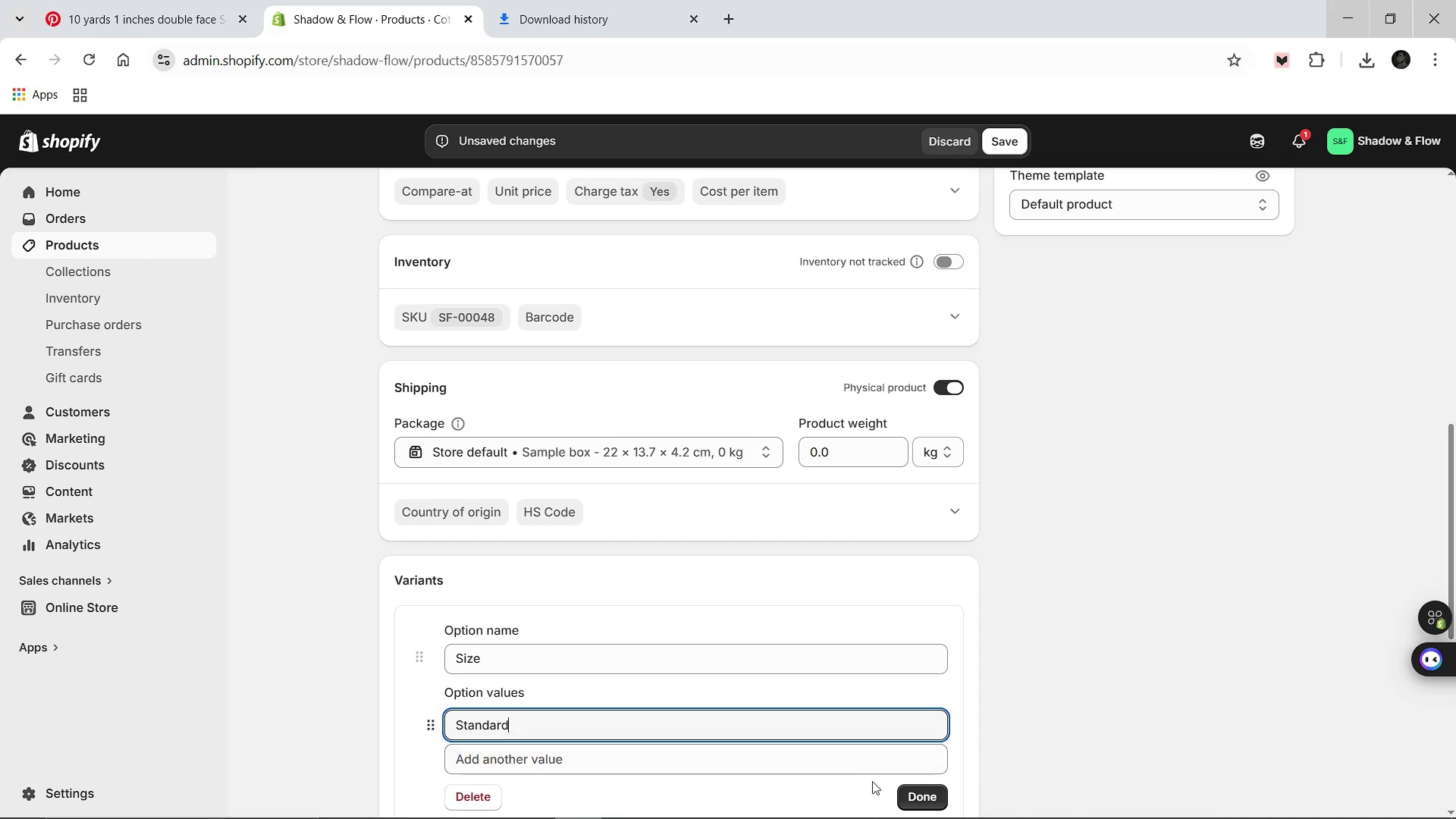 
left_click([898, 786])
 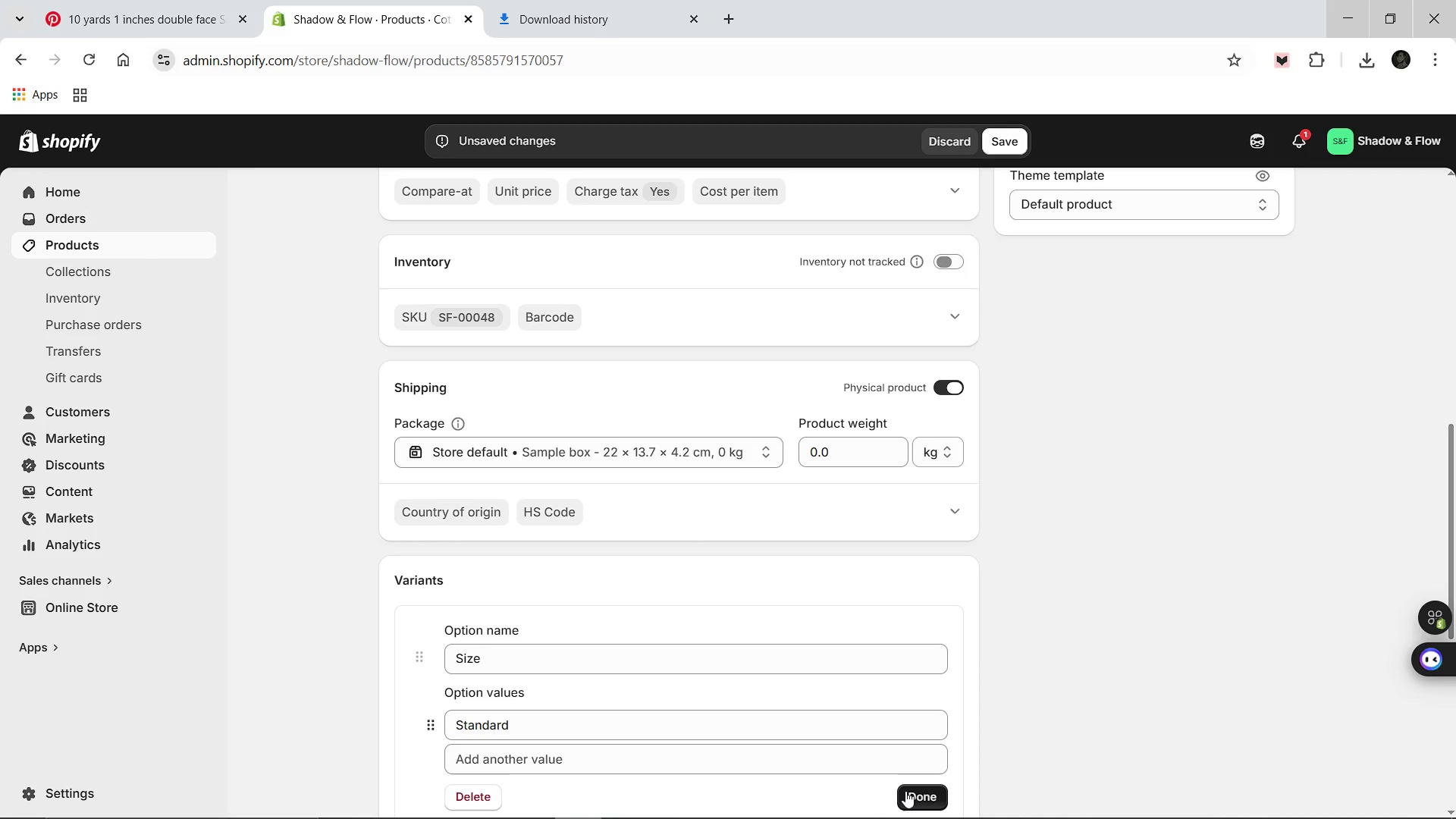 
left_click([905, 791])
 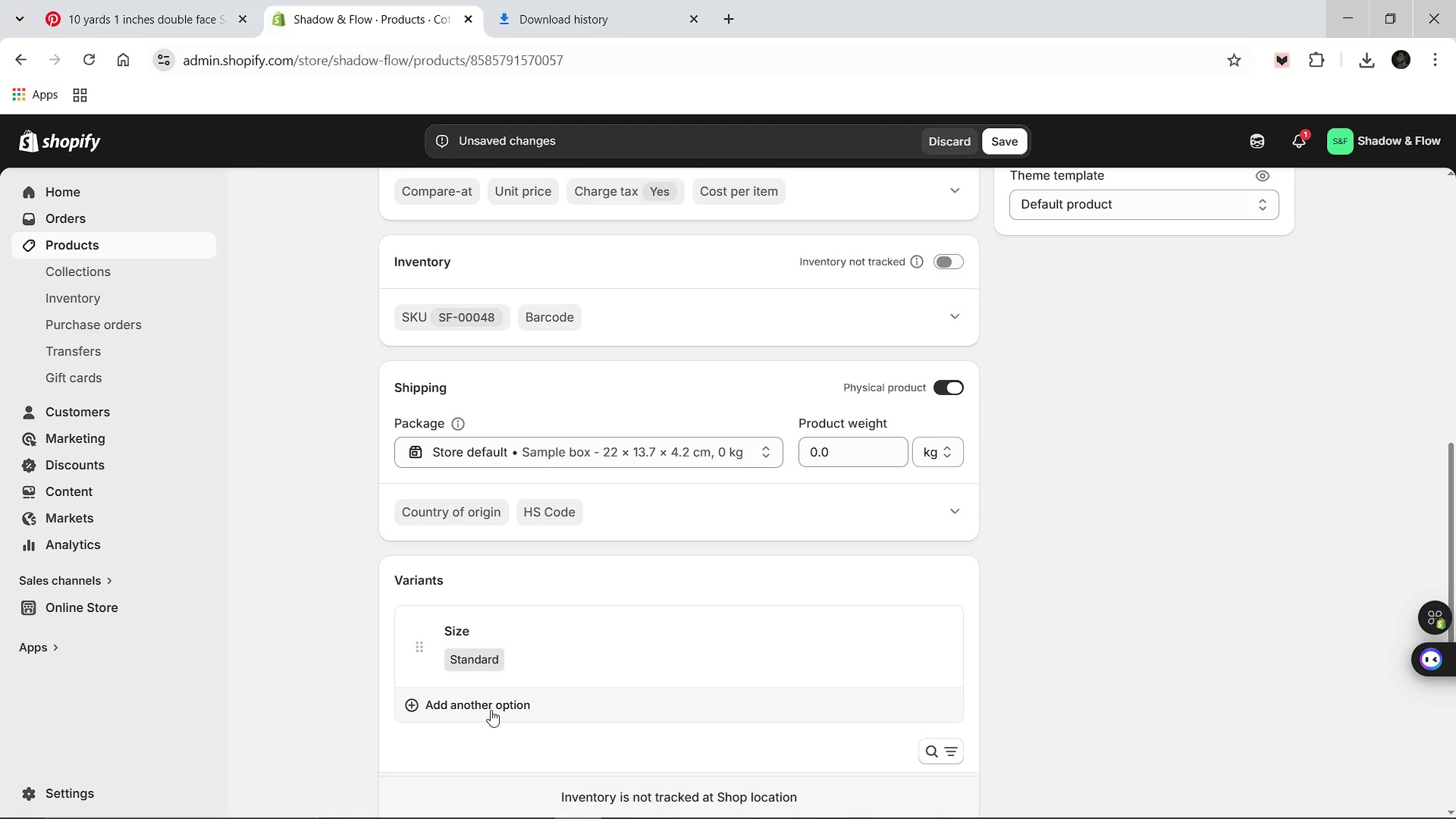 
left_click([490, 710])
 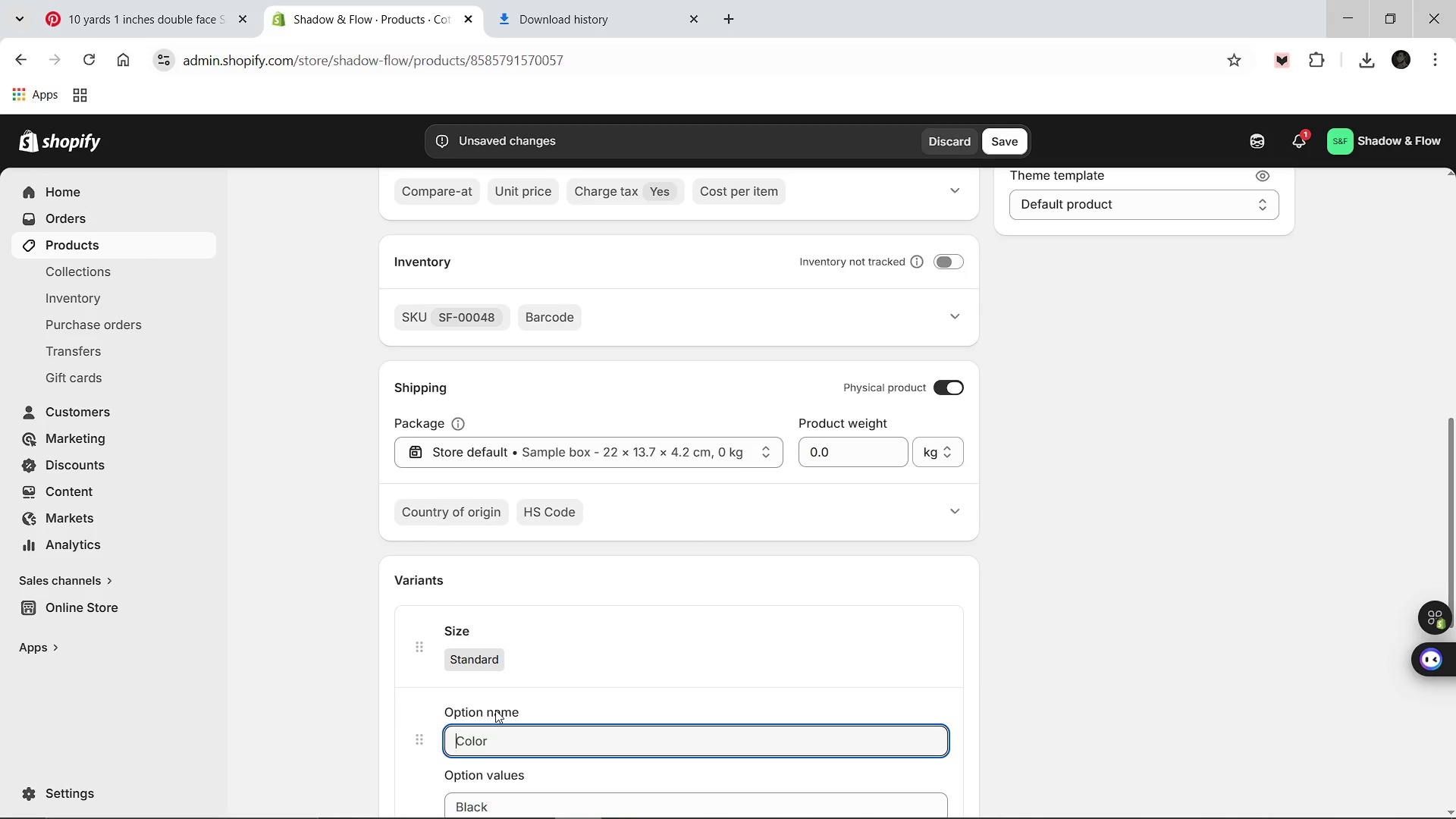 
type(Color)
 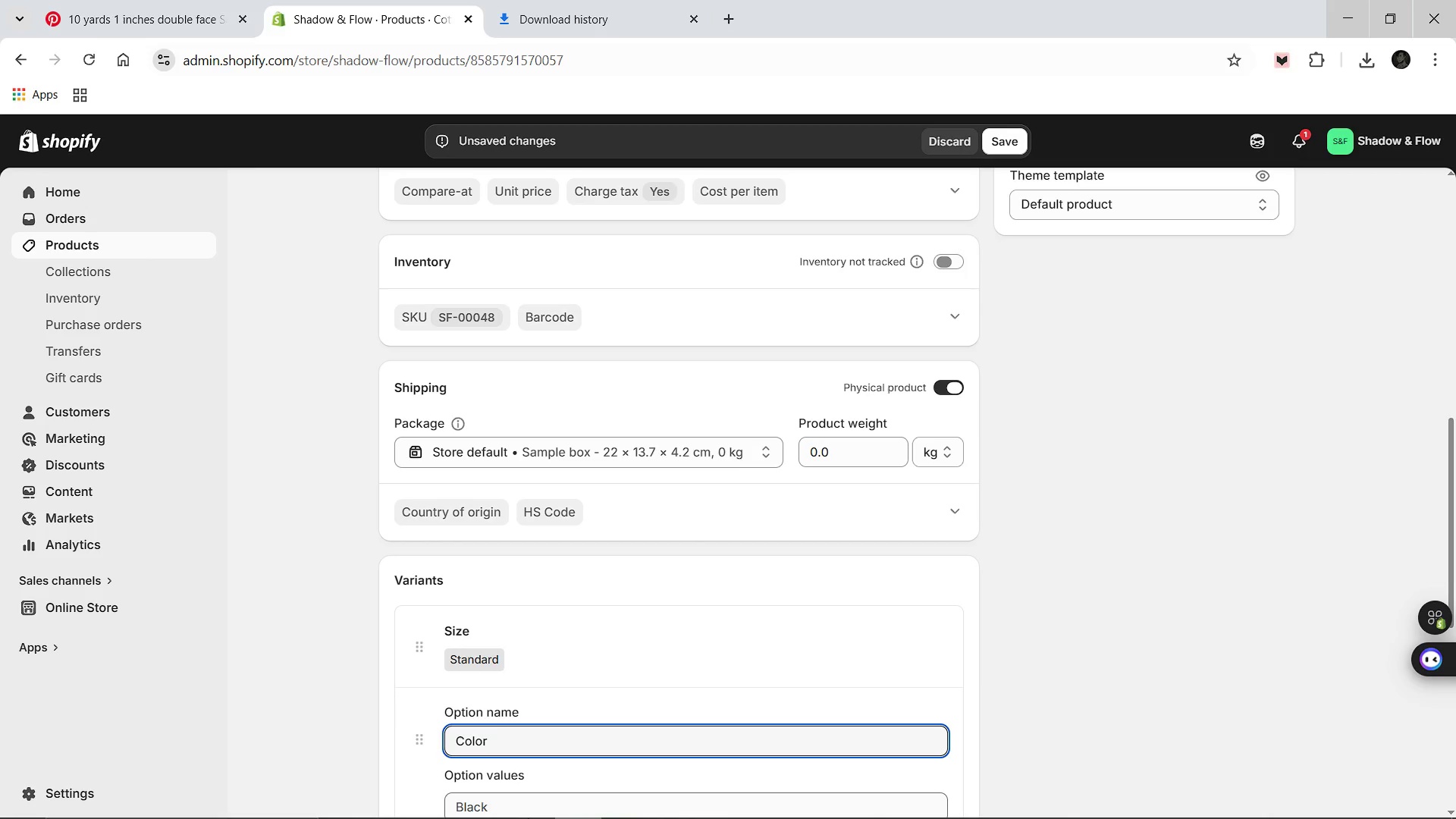 
left_click([528, 818])
 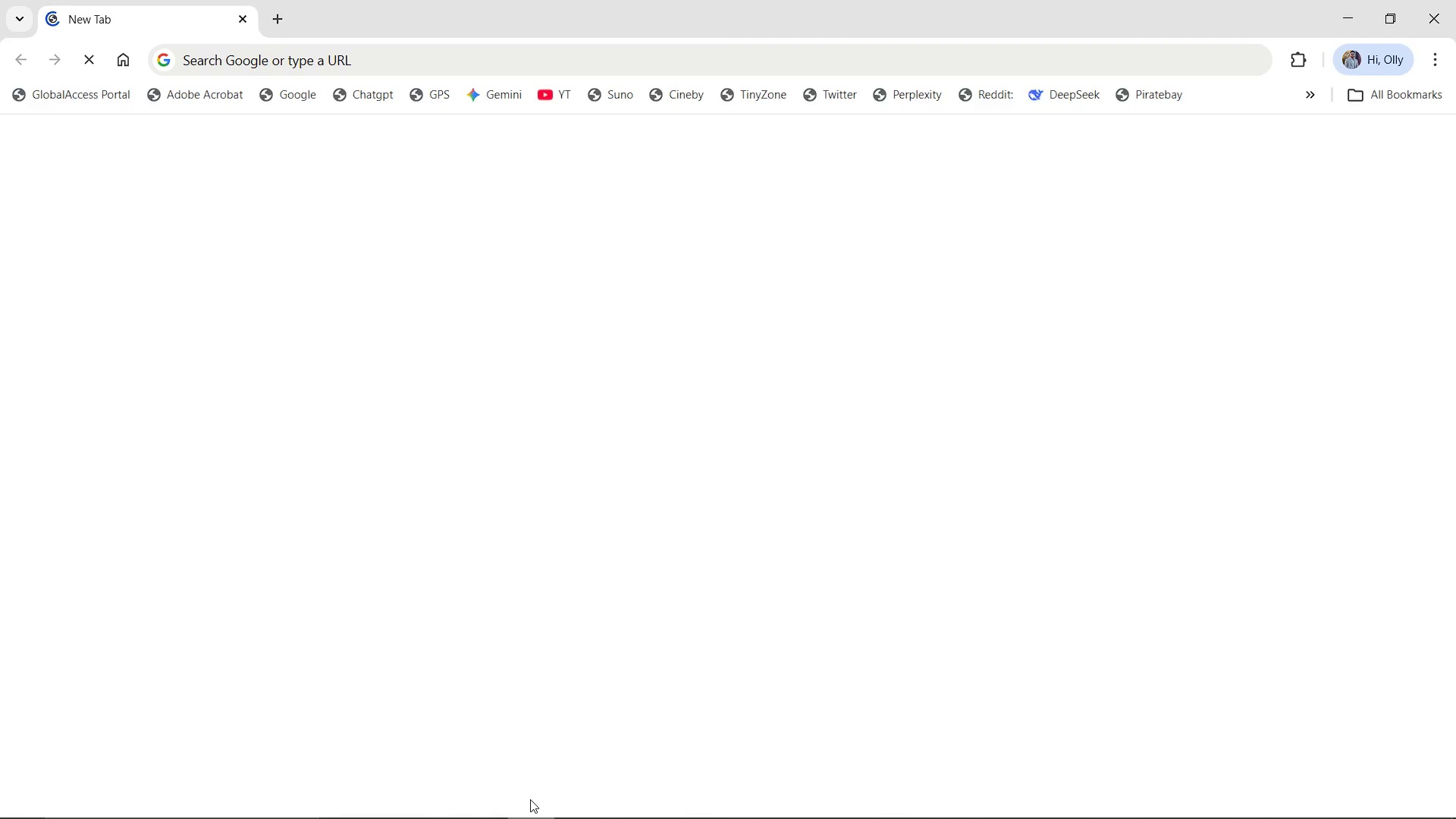 
left_click([1455, 0])
 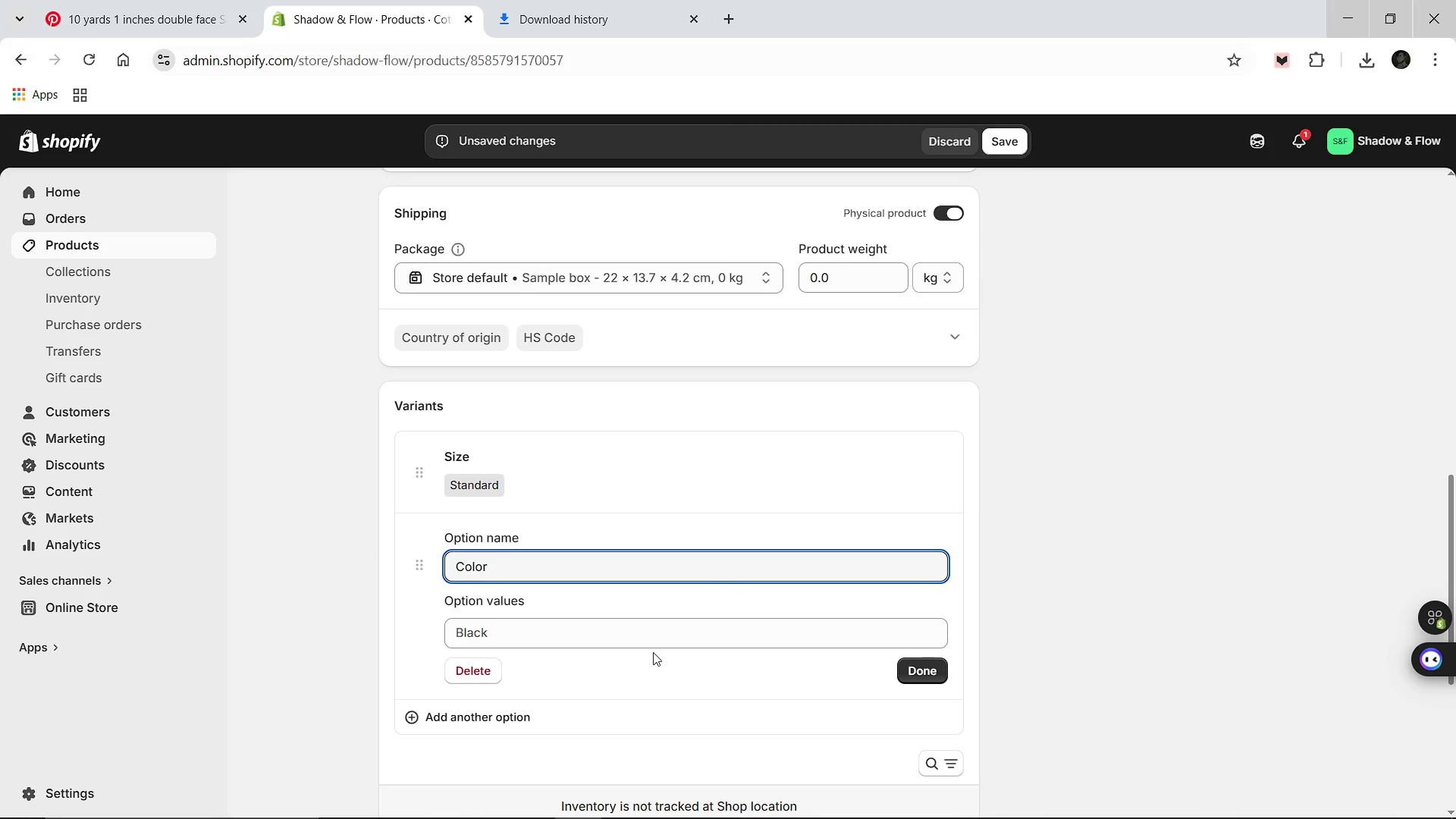 
left_click([653, 646])
 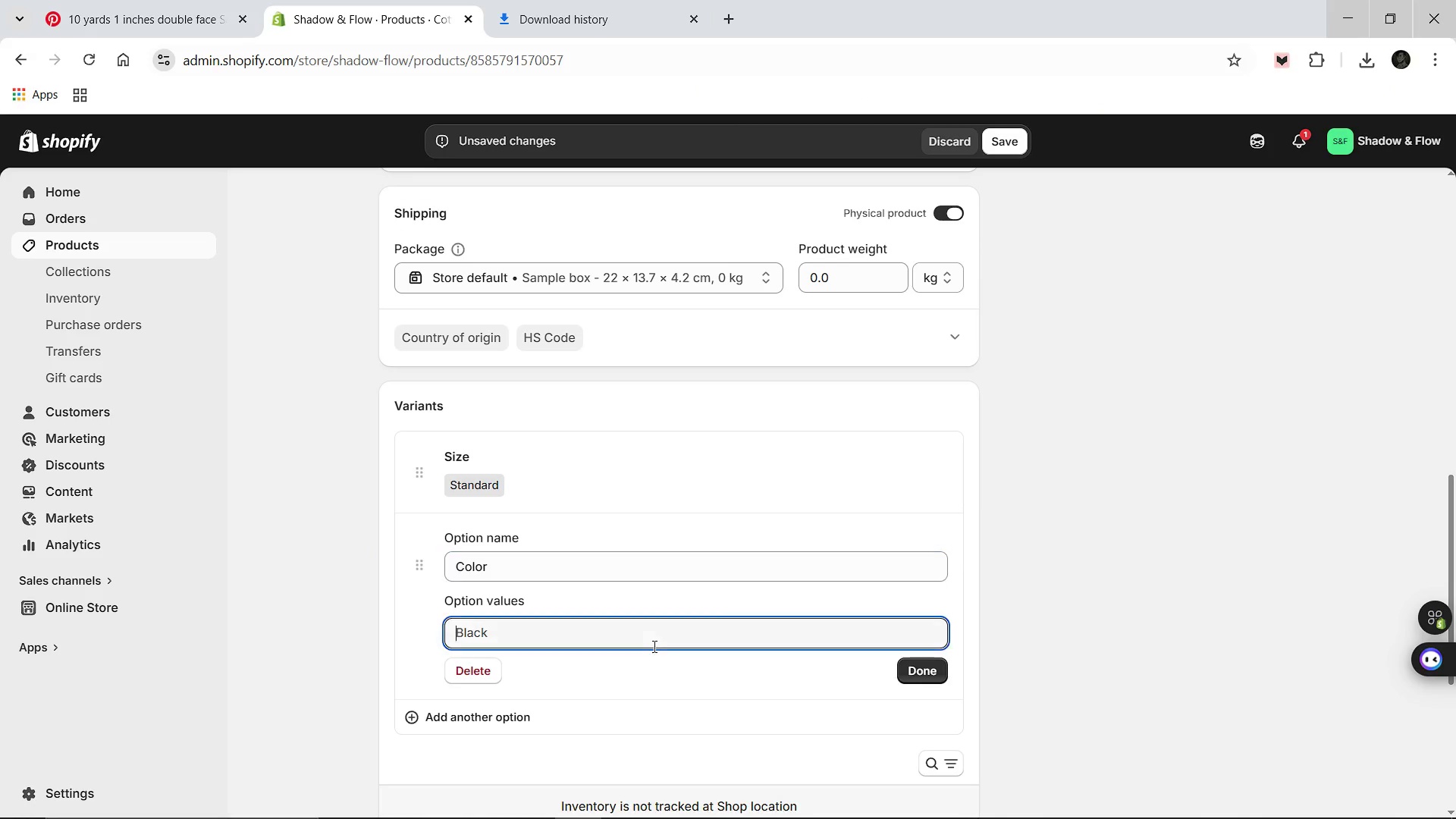 
type(Bone White)
 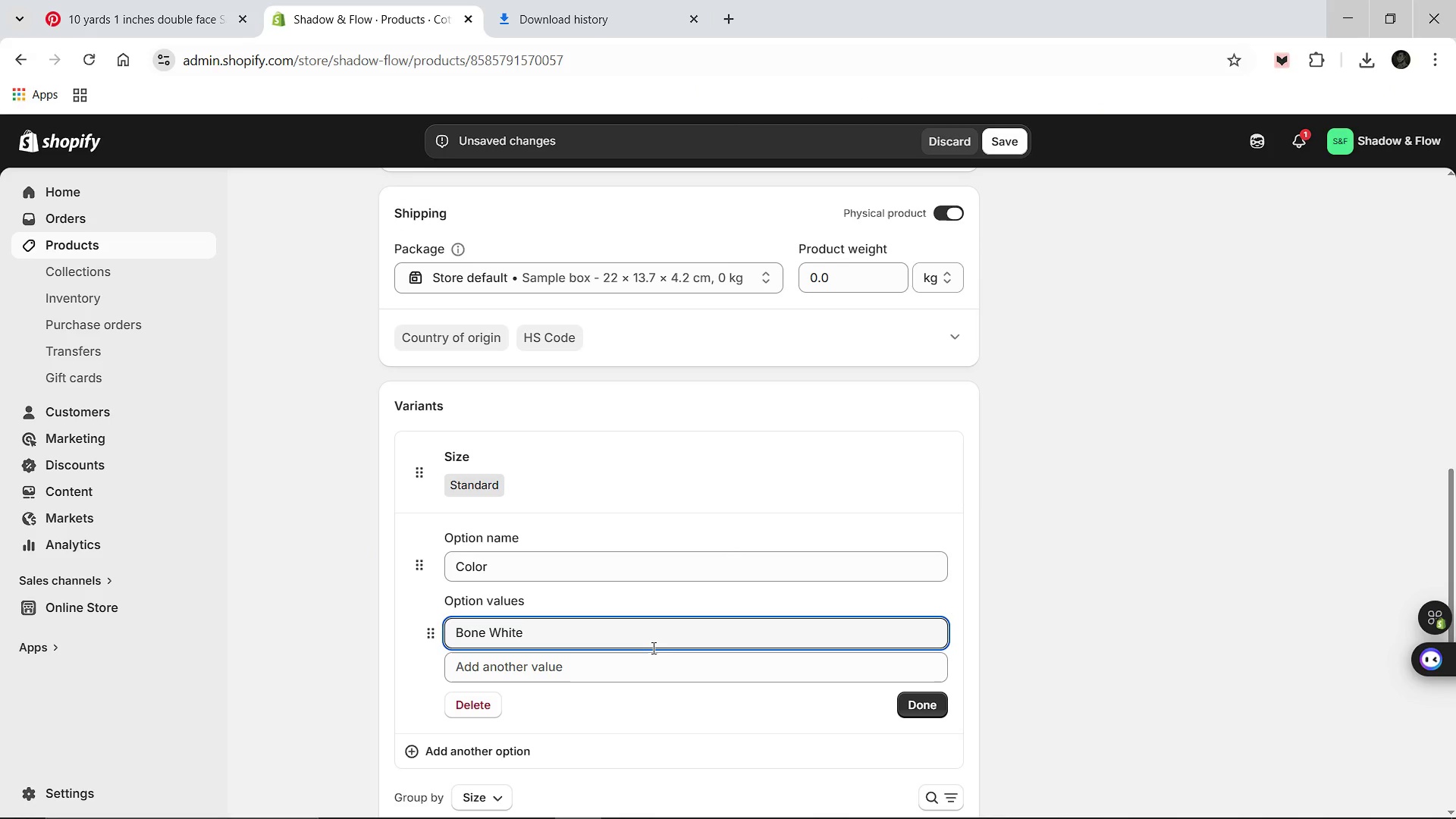 
left_click([573, 672])
 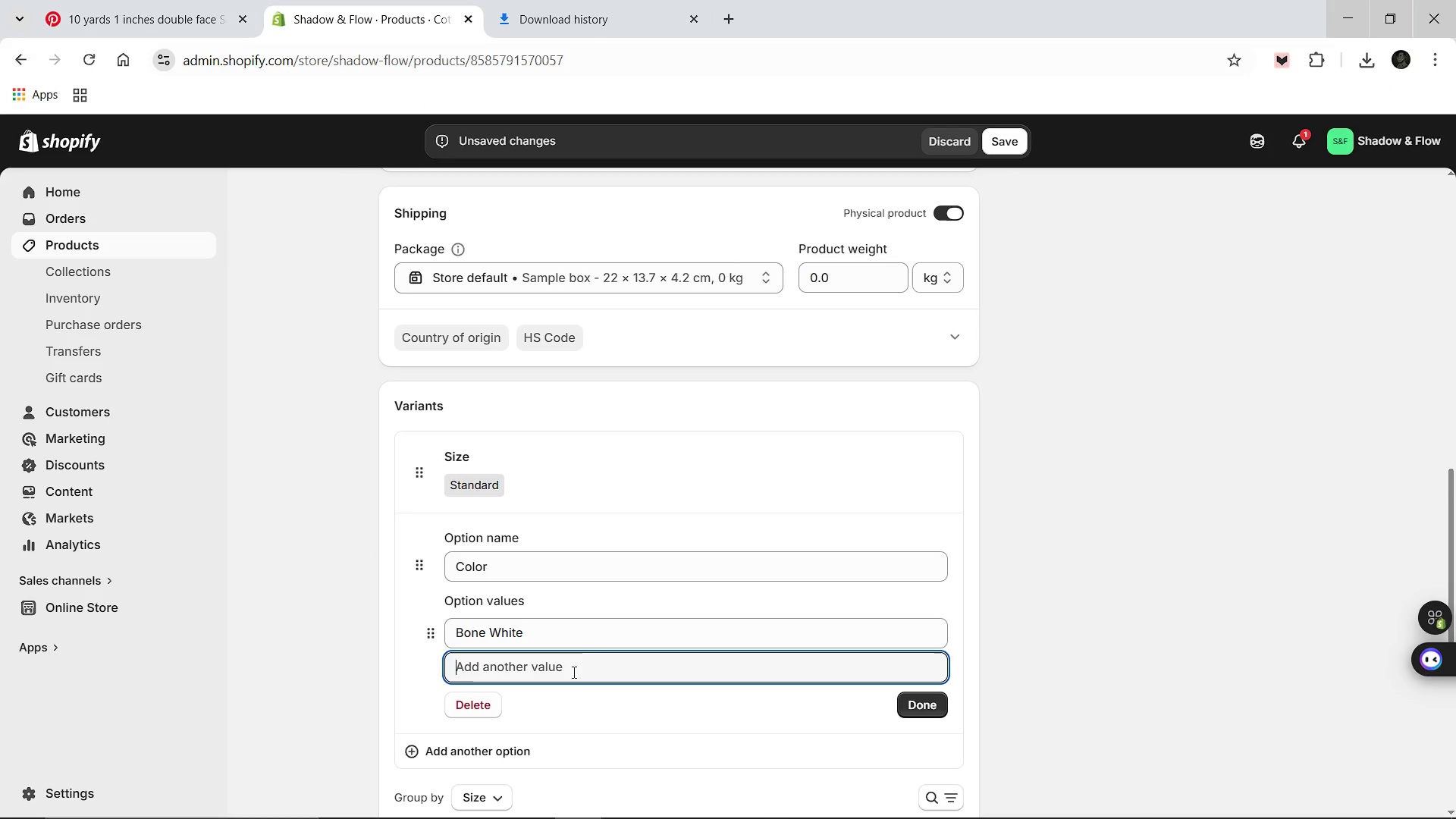 
type(Midnight Black)
 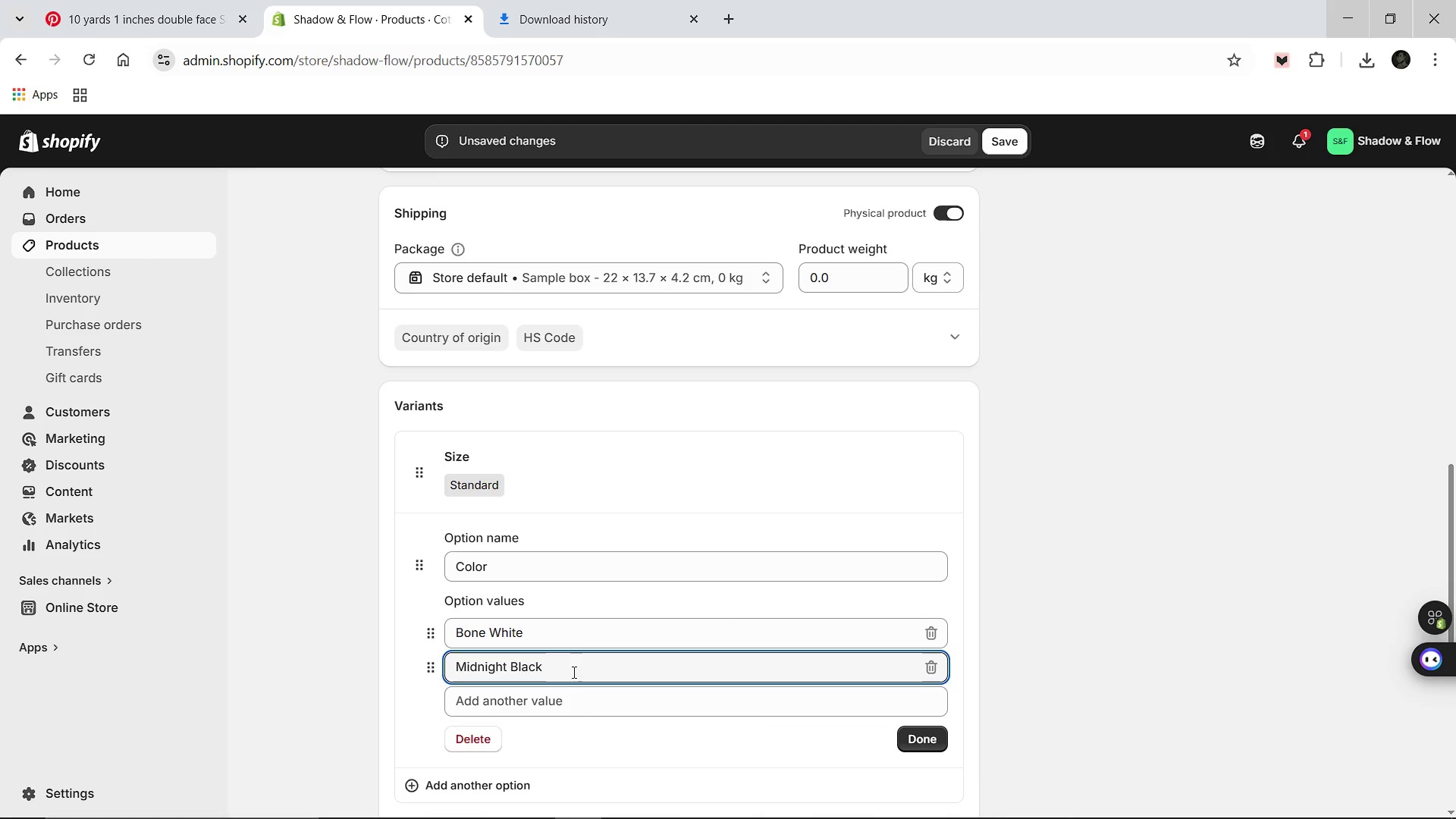 
left_click([930, 749])
 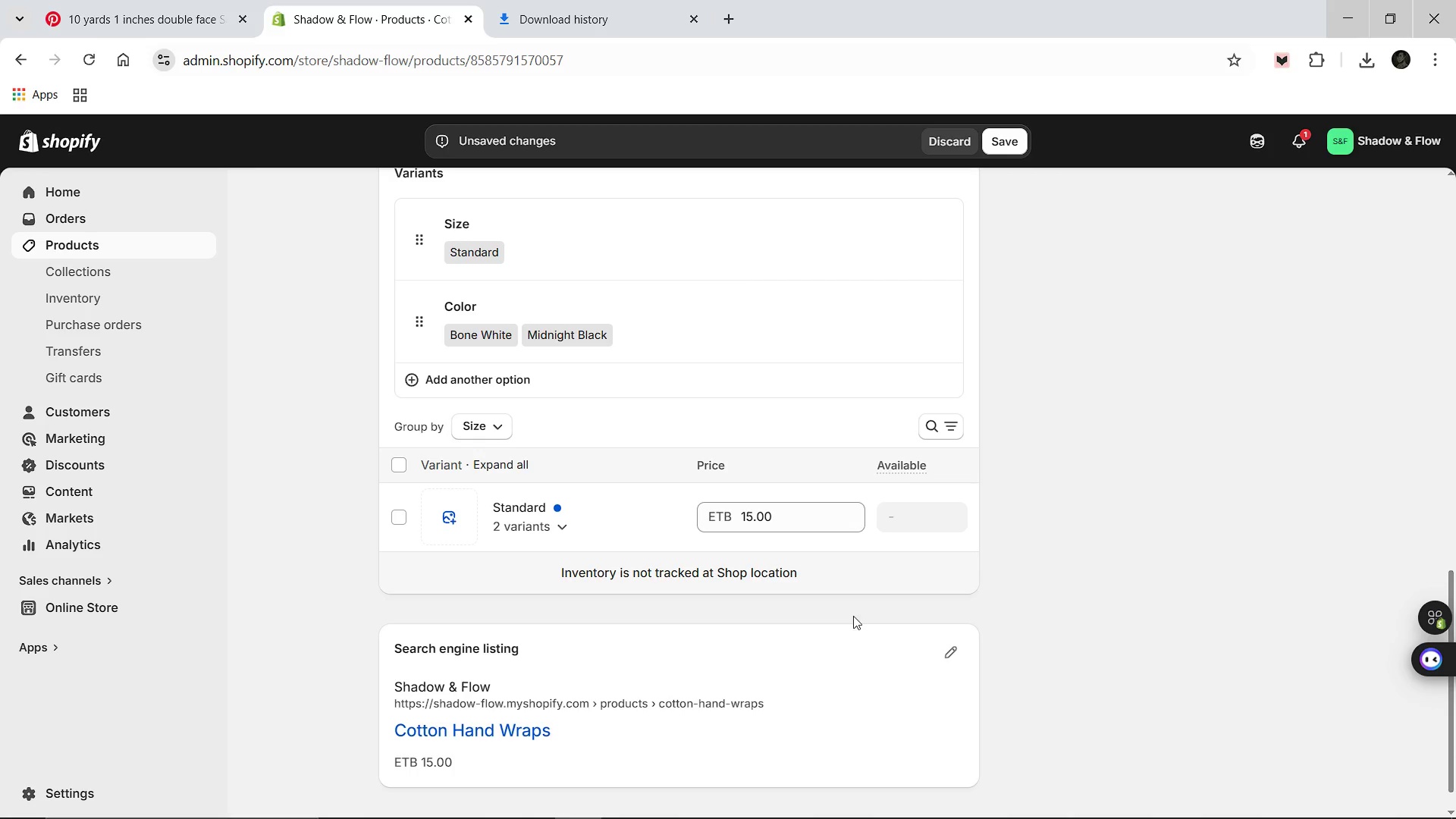 
left_click([948, 639])
 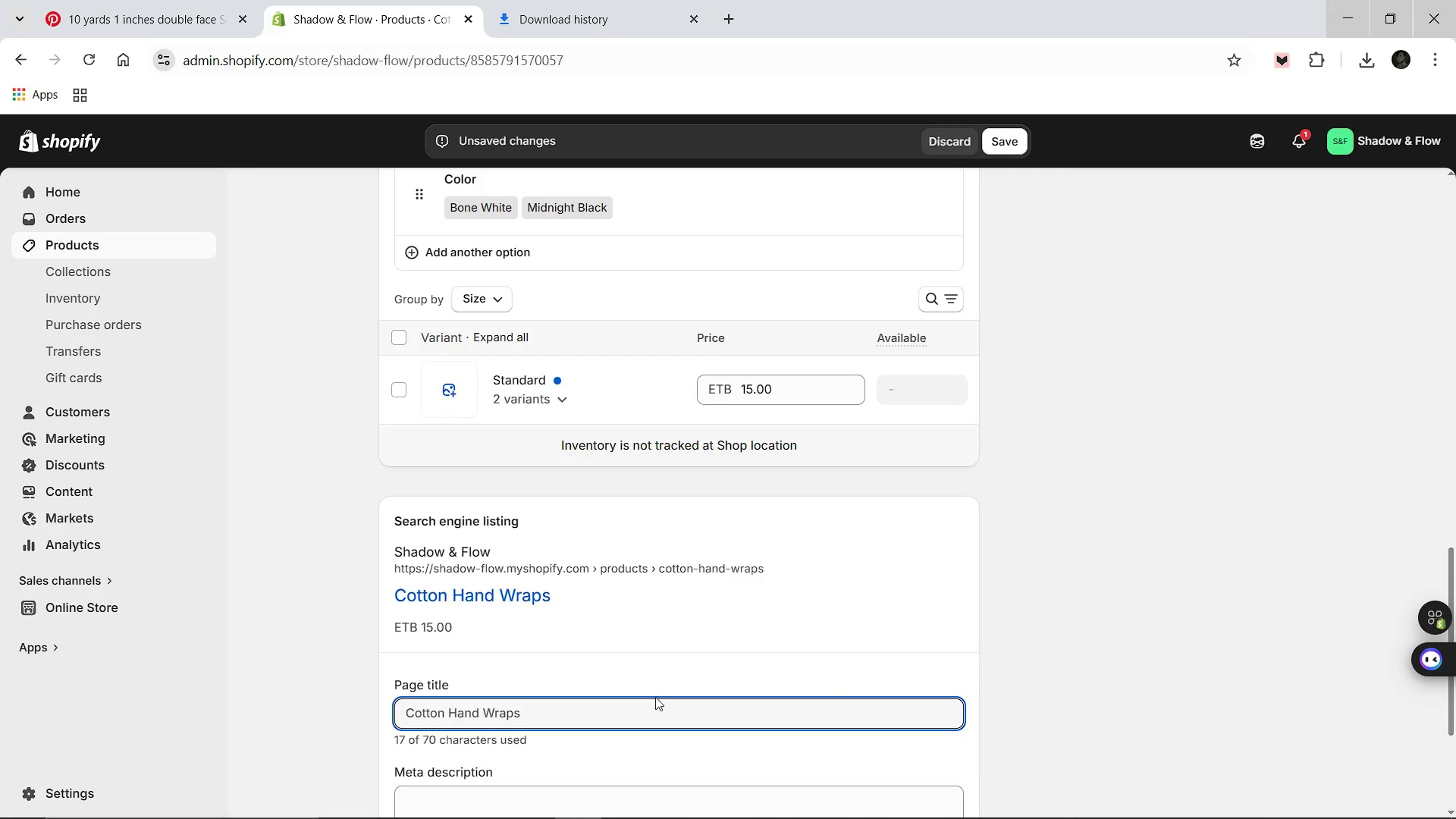 
left_click([623, 711])
 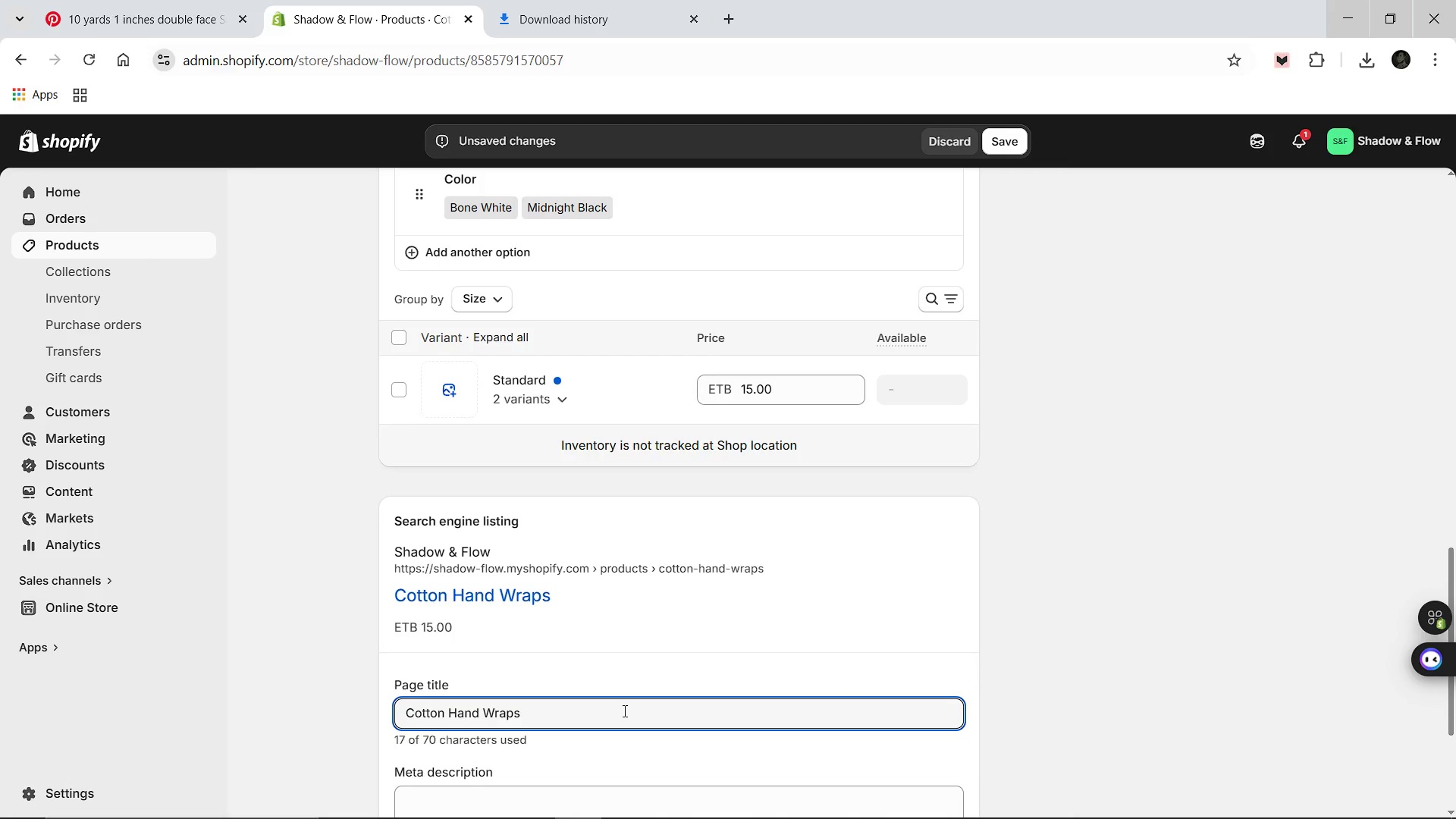 
key(Control+A)
 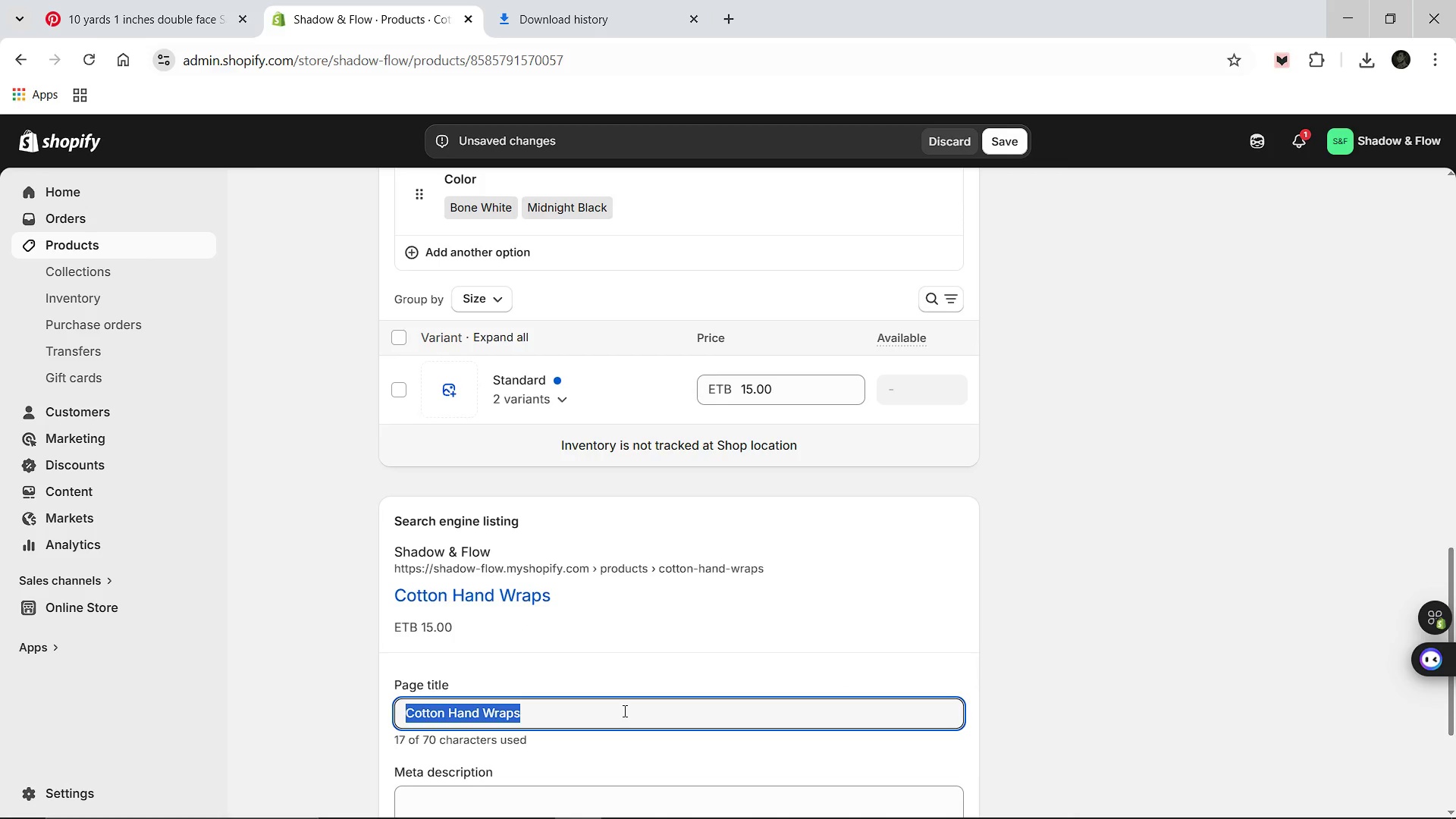 
type(180" Cotton Hand Wraps)
 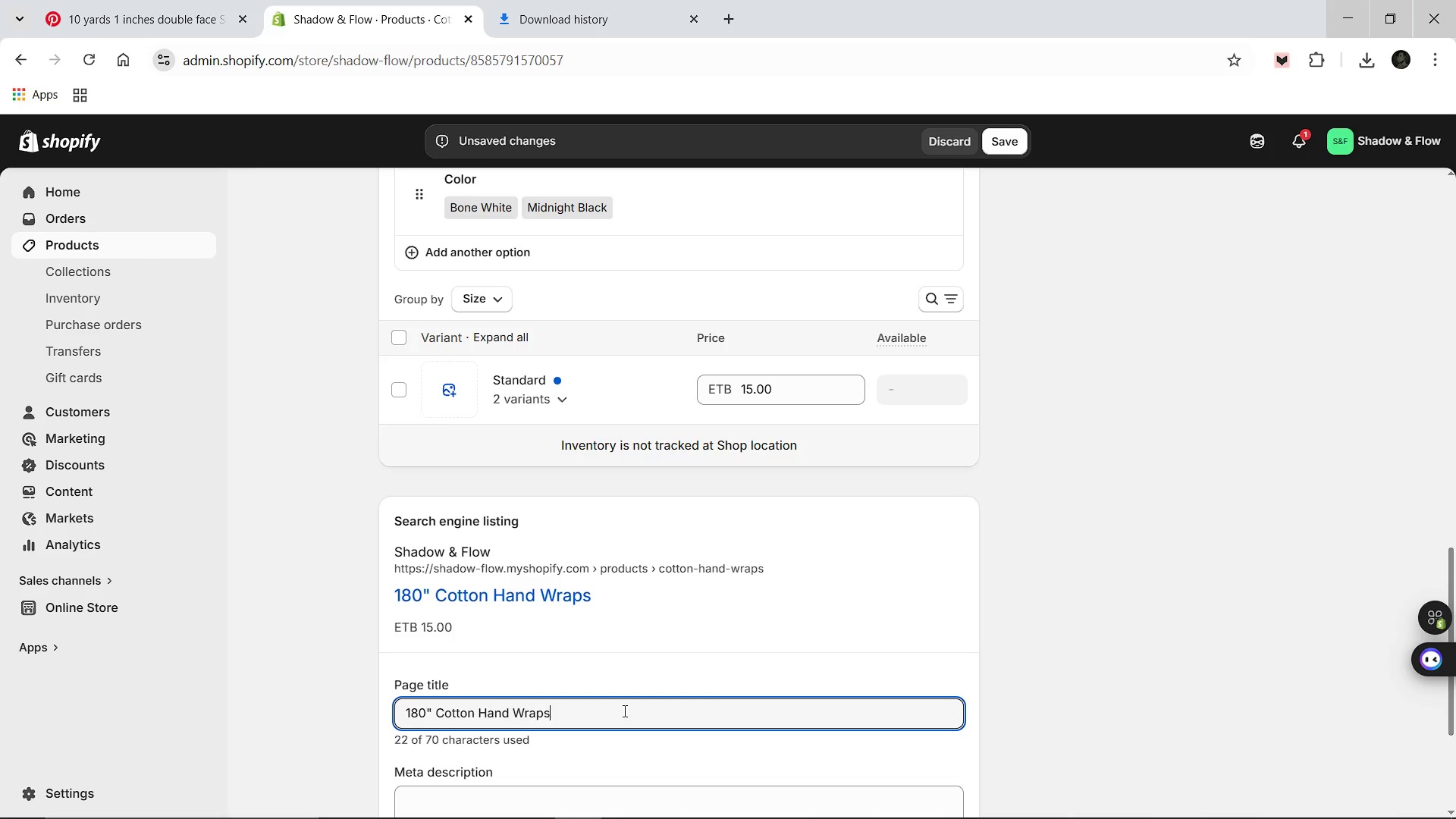 
type( [Break] Studio Protection Gear)
 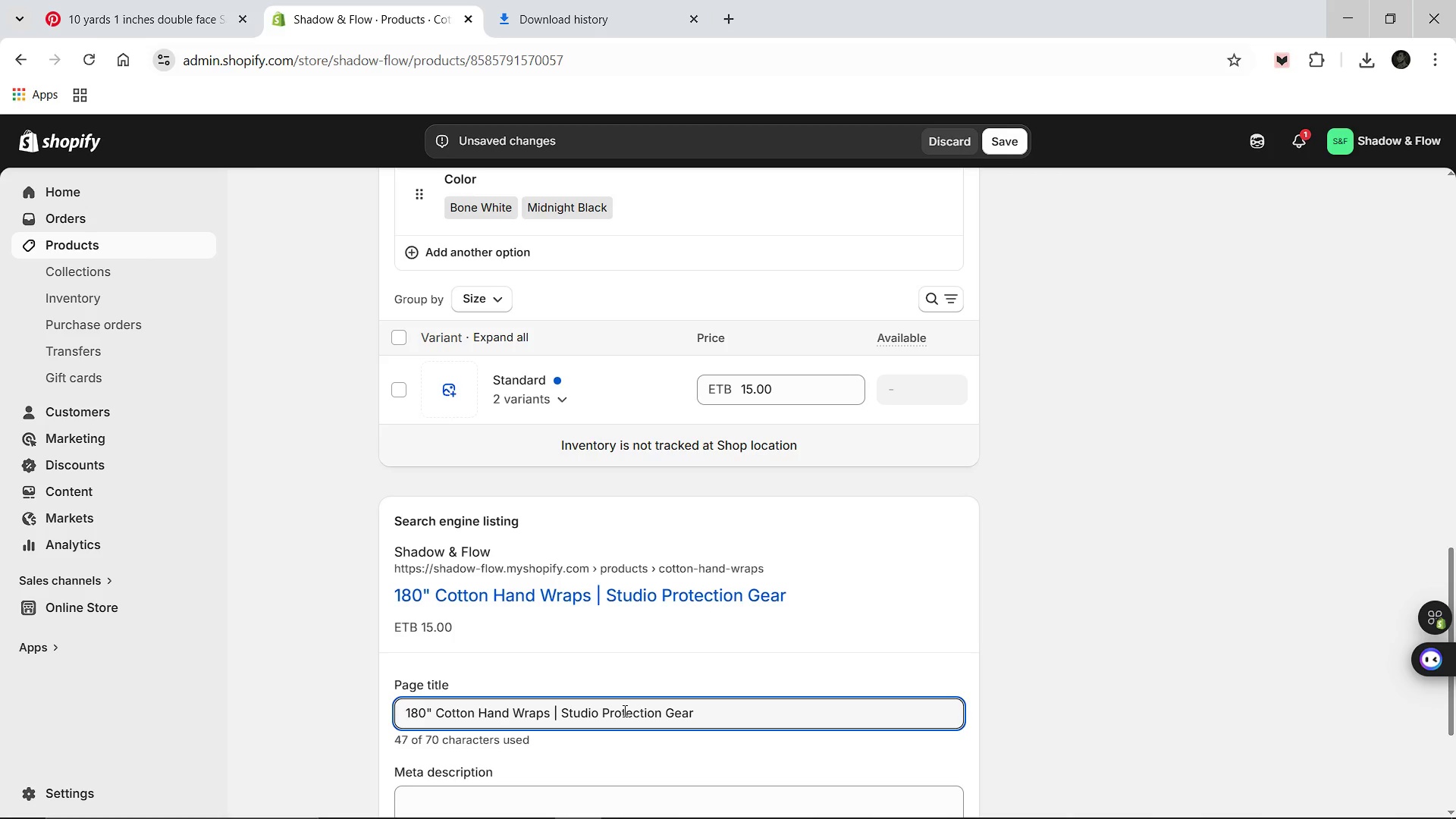 
hold_key(key=ArrowLeft, duration=1.06)
 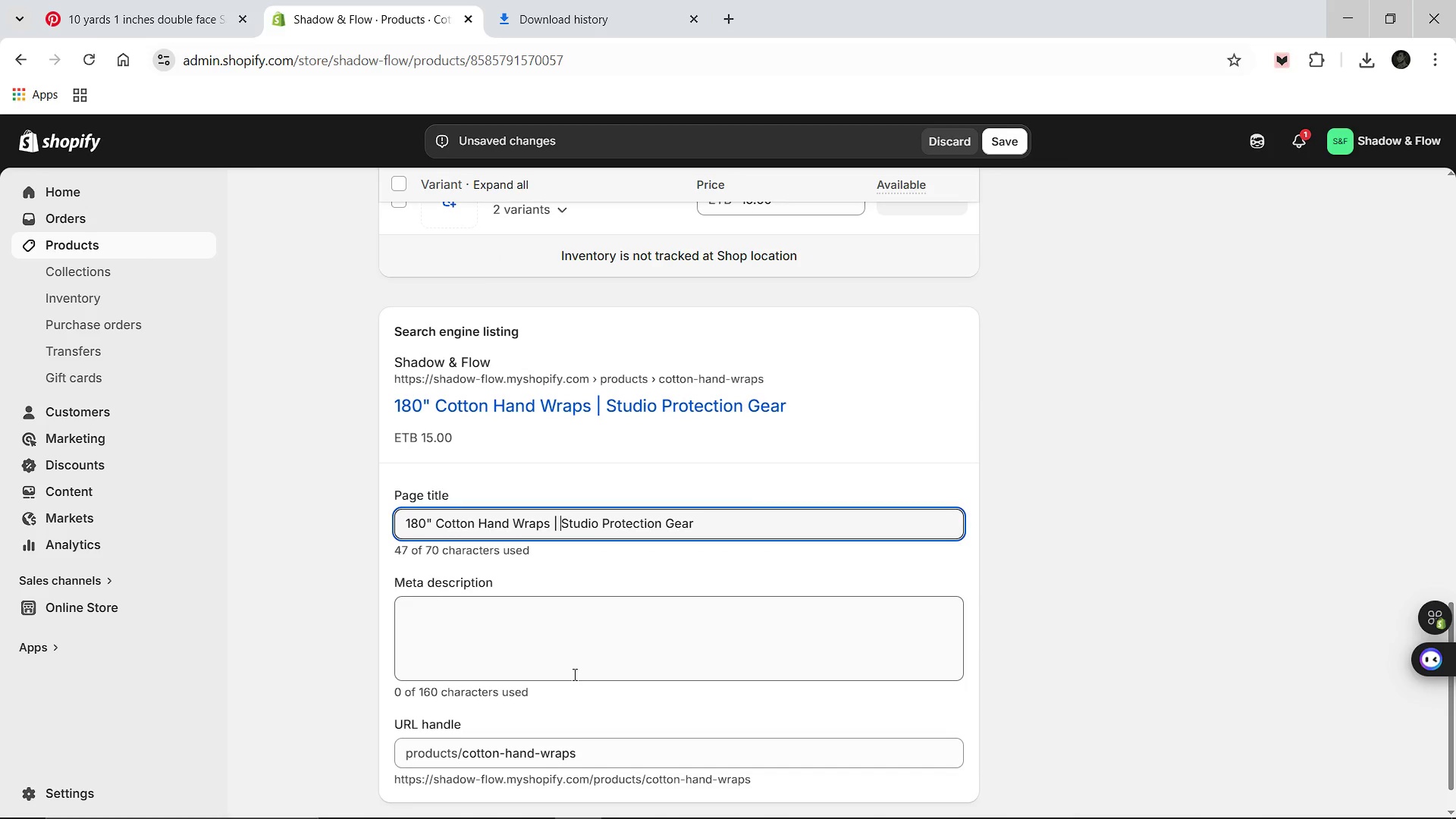 
key(ArrowLeft)
 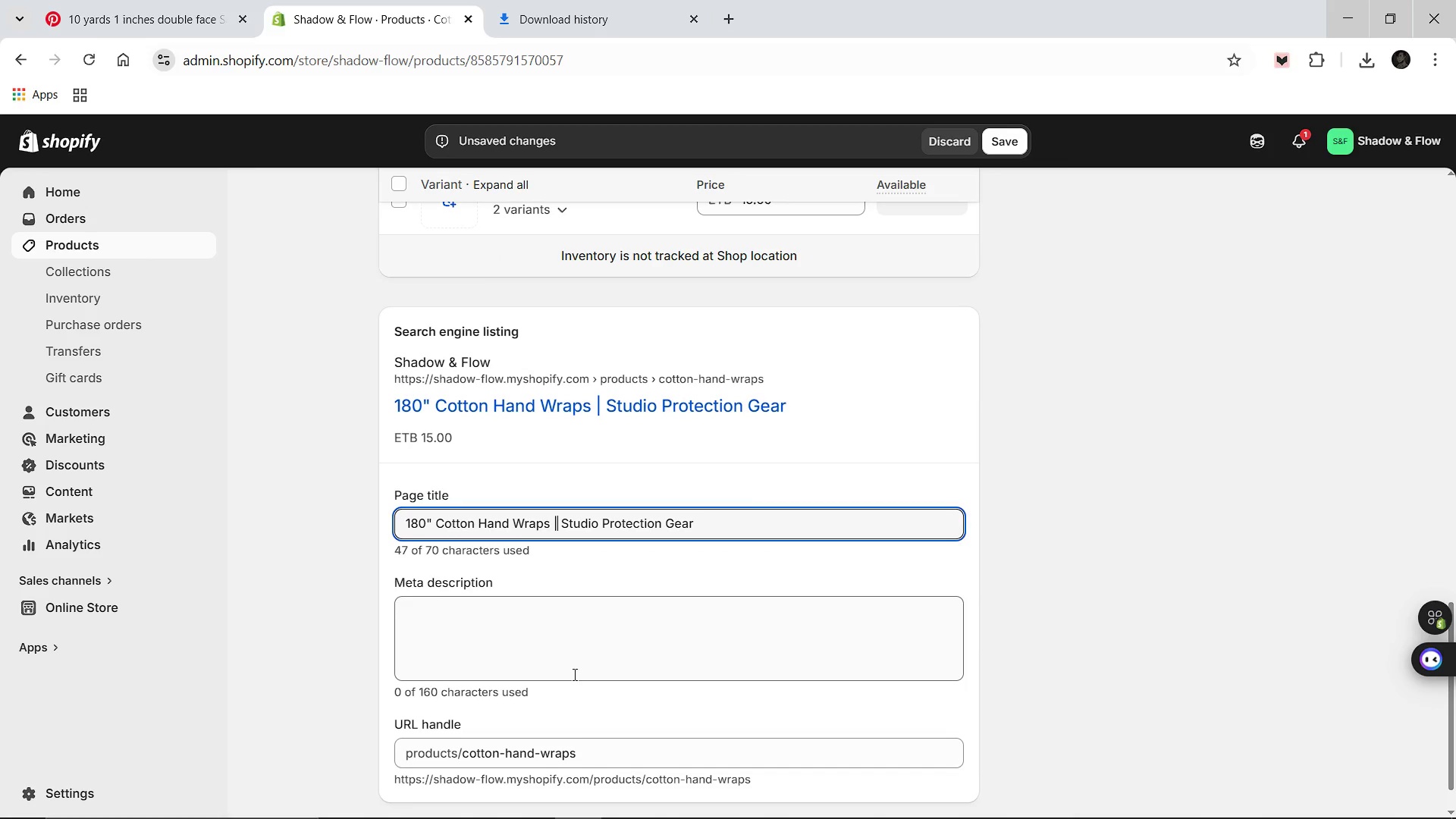 
key(ArrowLeft)
 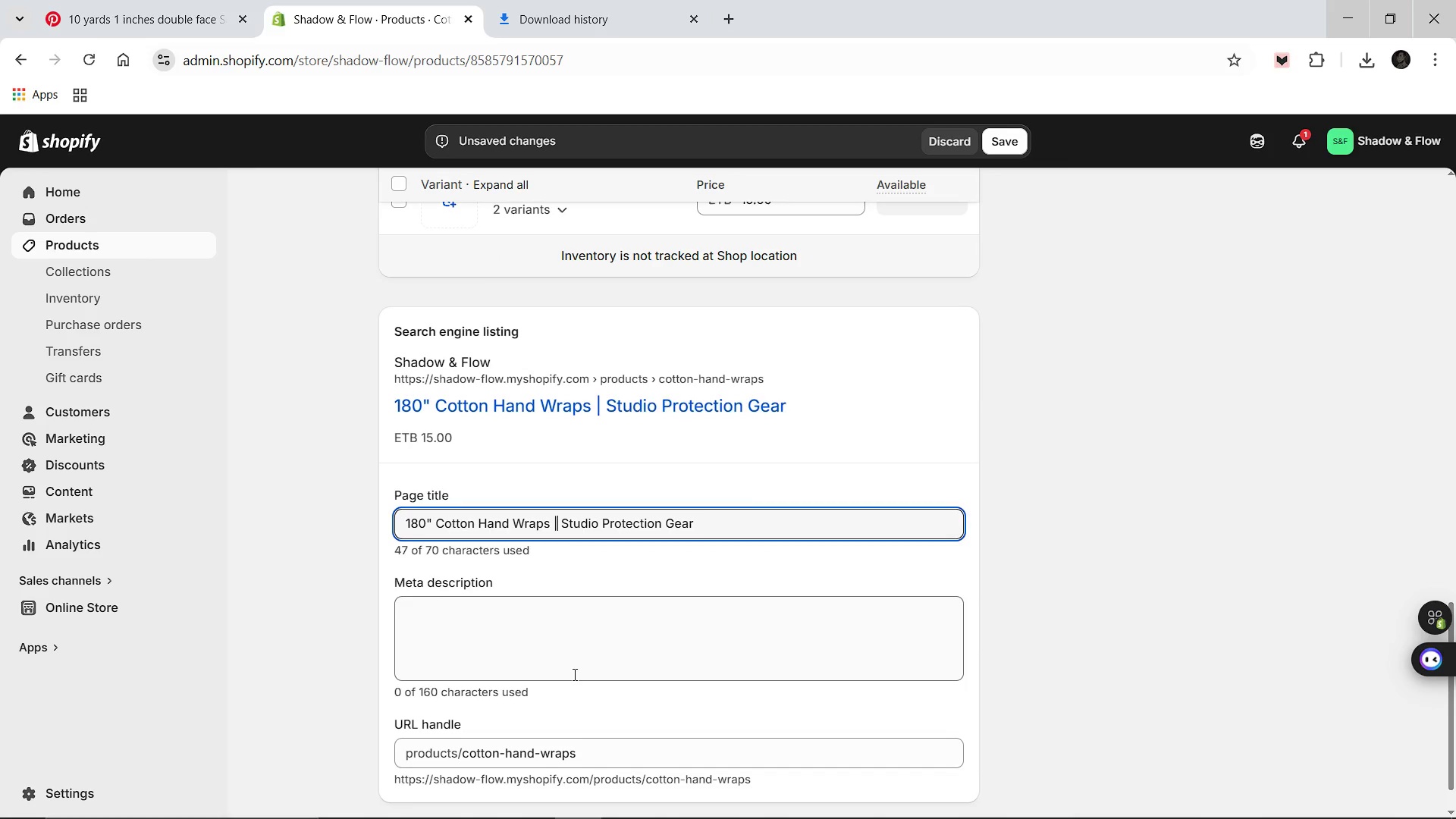 
key(Backspace)
key(Backspace)
type(: [Break] Shadow & Flow)
 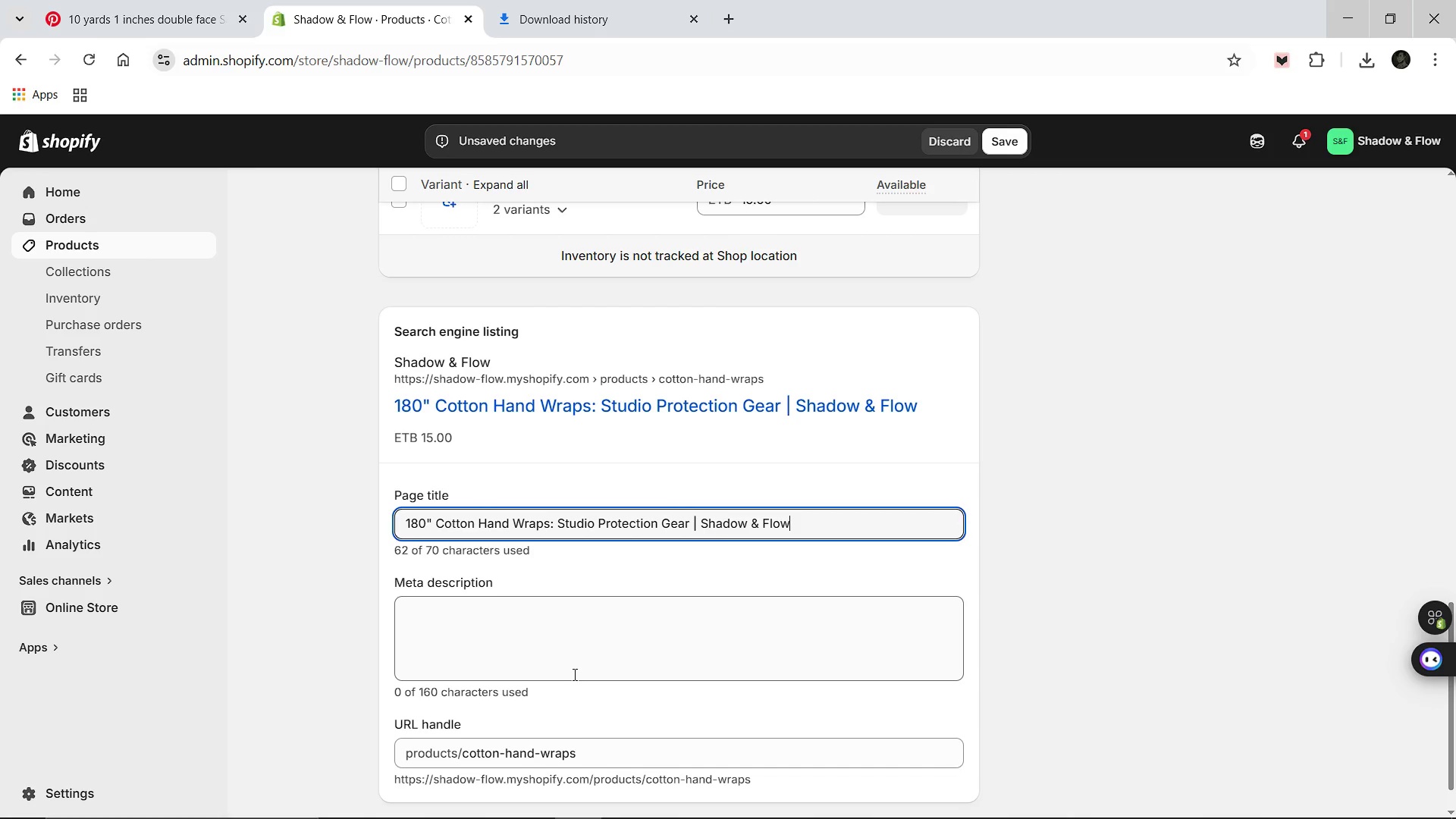 
 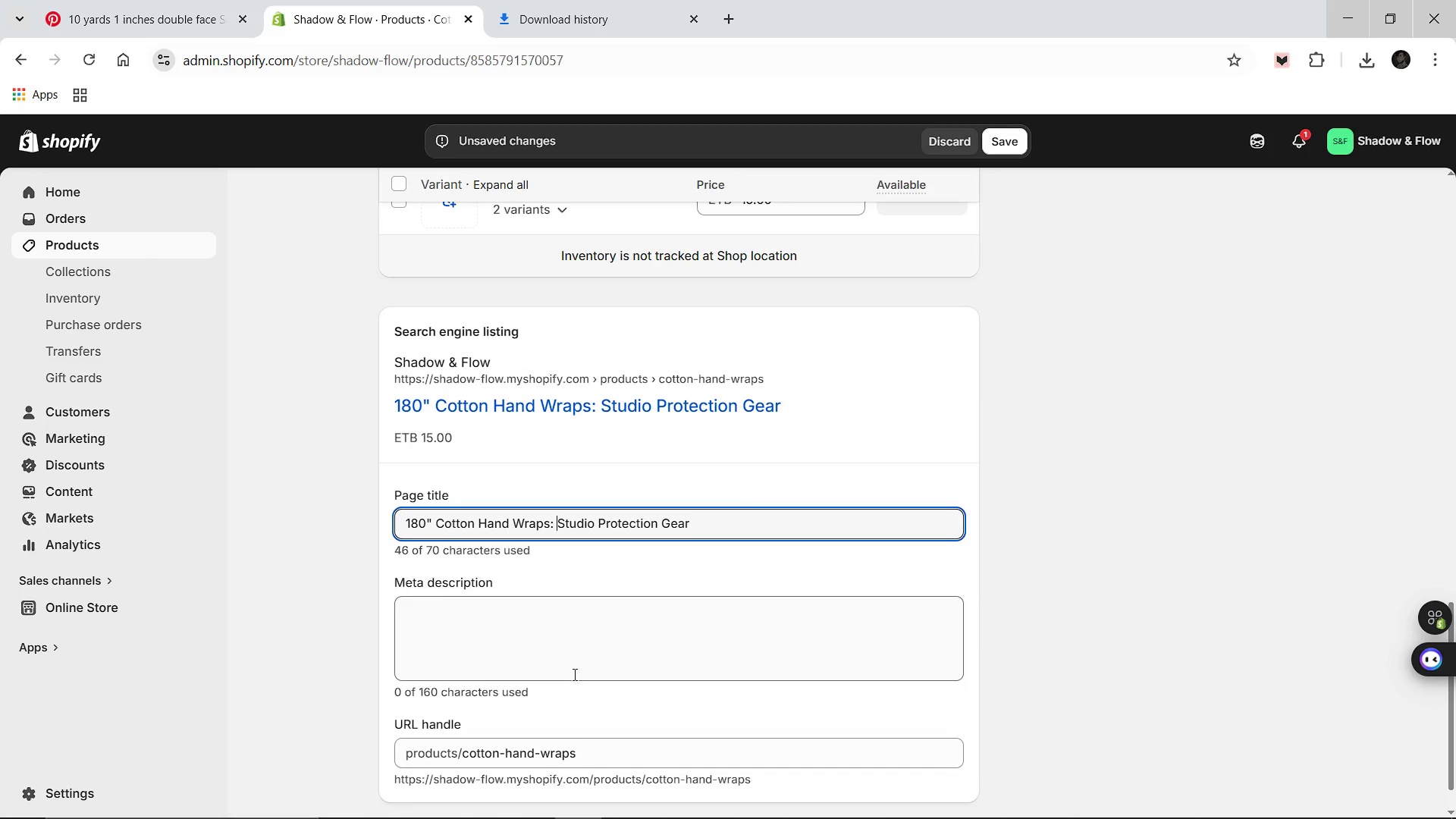 
hold_key(key=ArrowRight, duration=1.5)
 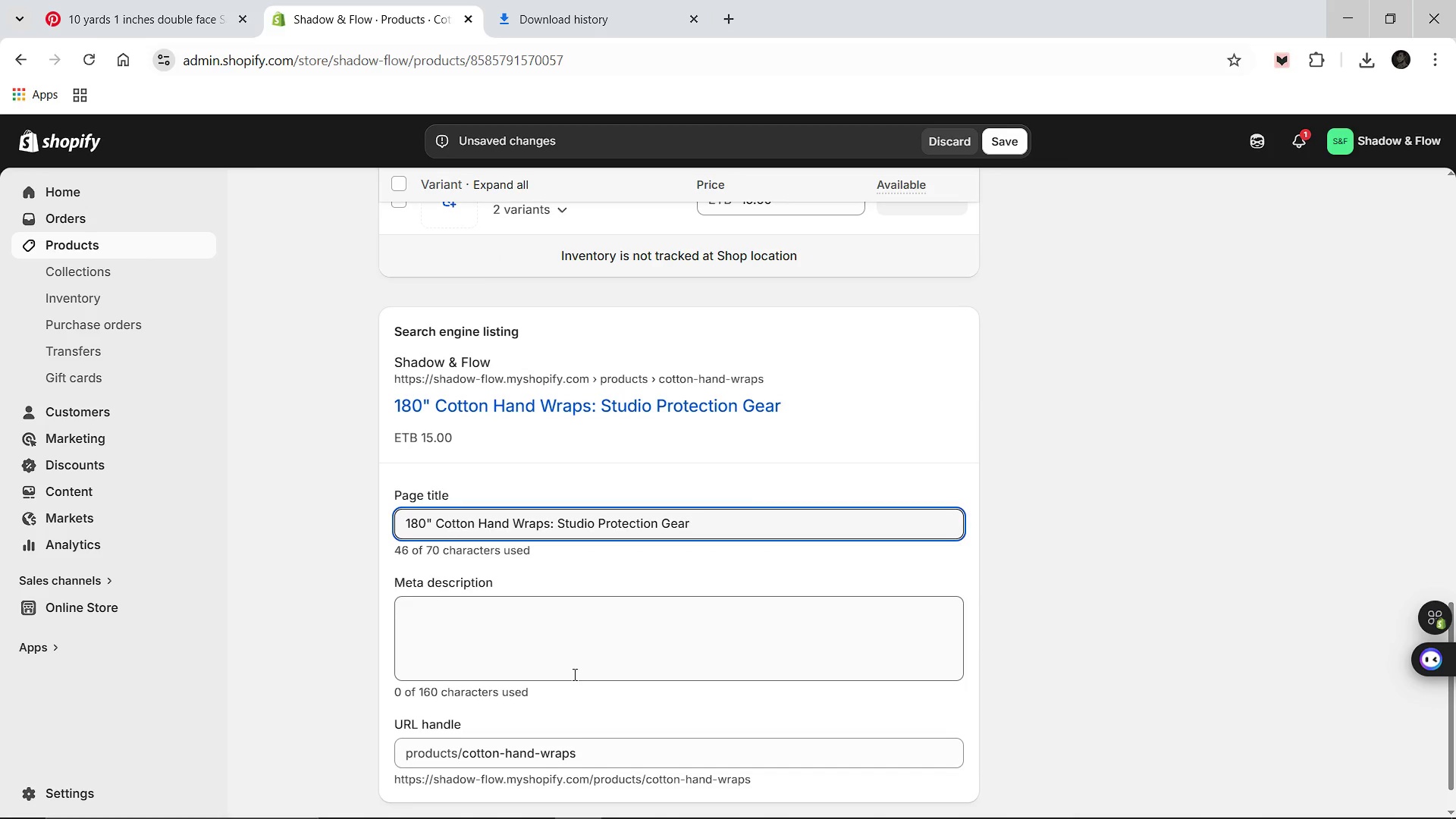 
hold_key(key=ArrowRight, duration=0.38)
 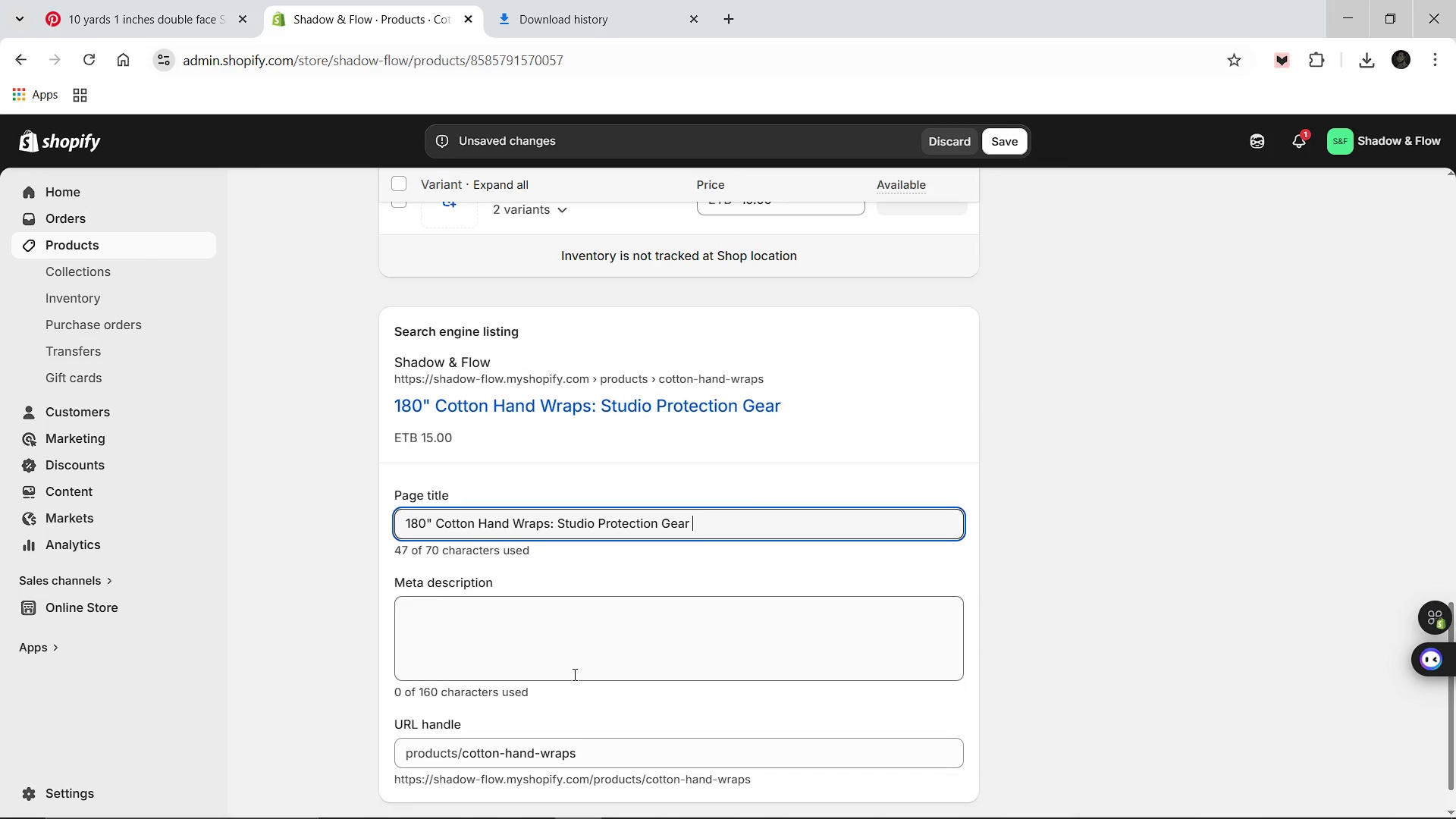 
wait(8.48)
 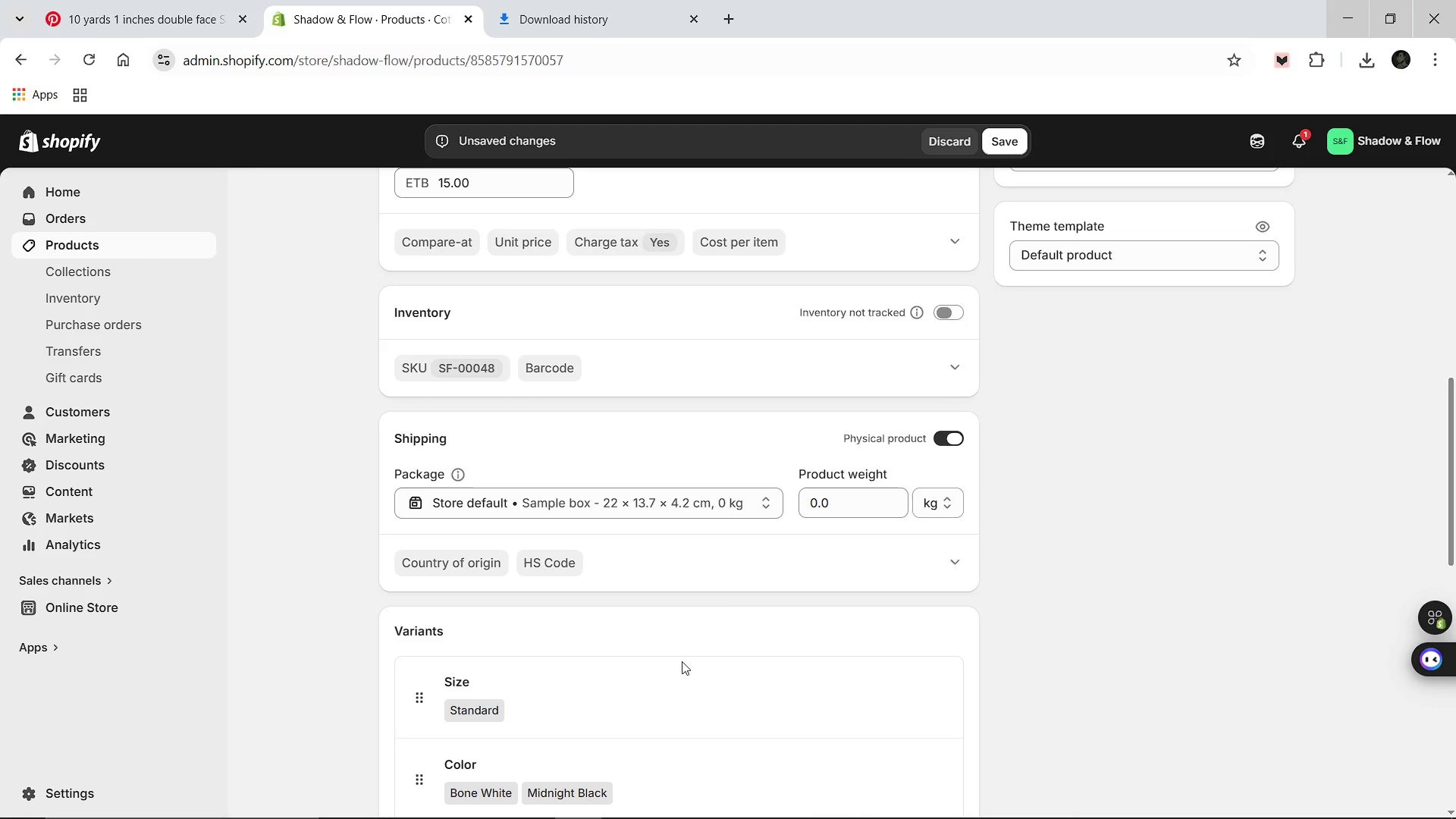 
left_click([566, 8])
 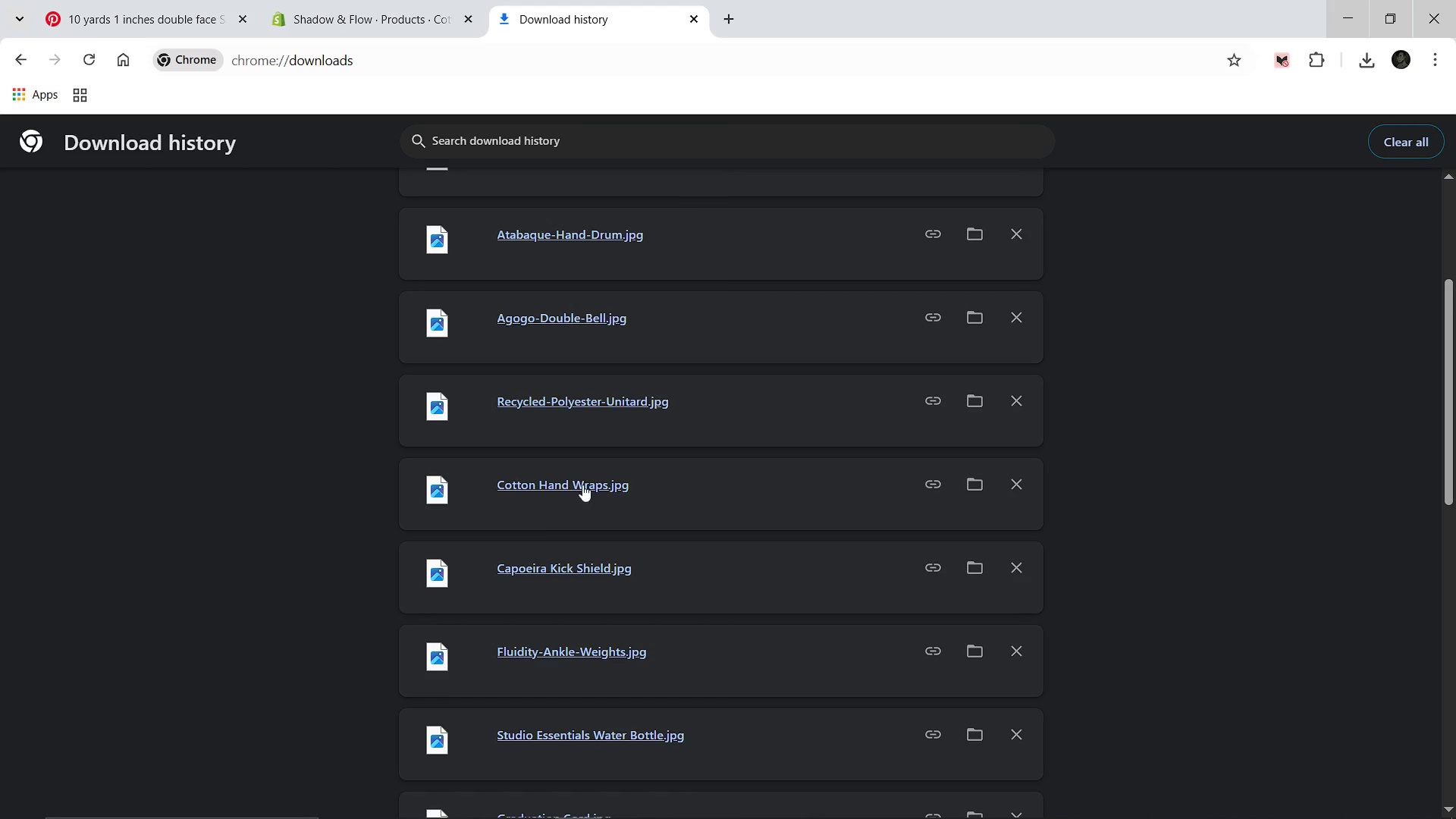 
left_click_drag(start_coordinate=[582, 479], to_coordinate=[595, 297])
 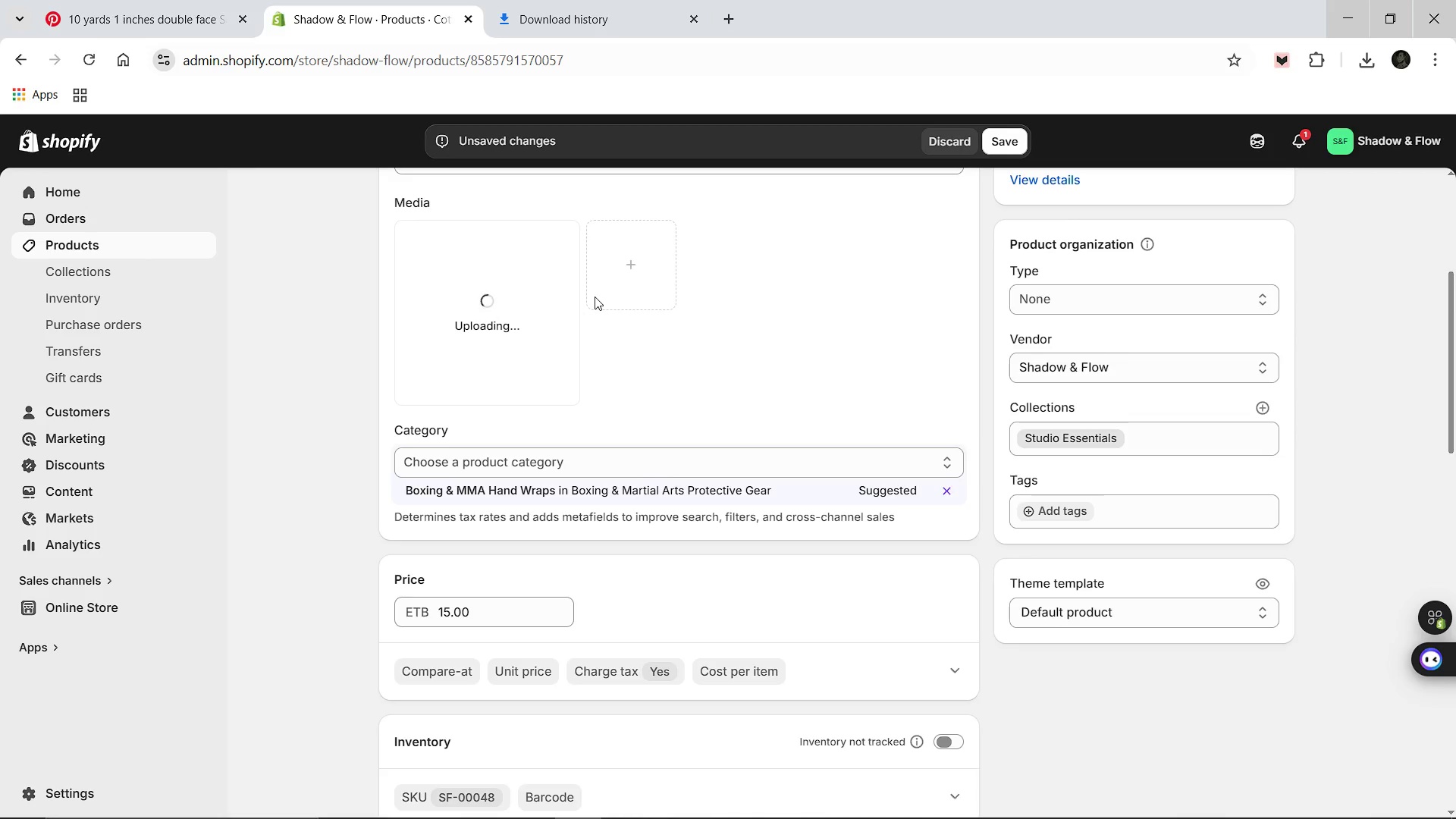 
wait(8.09)
 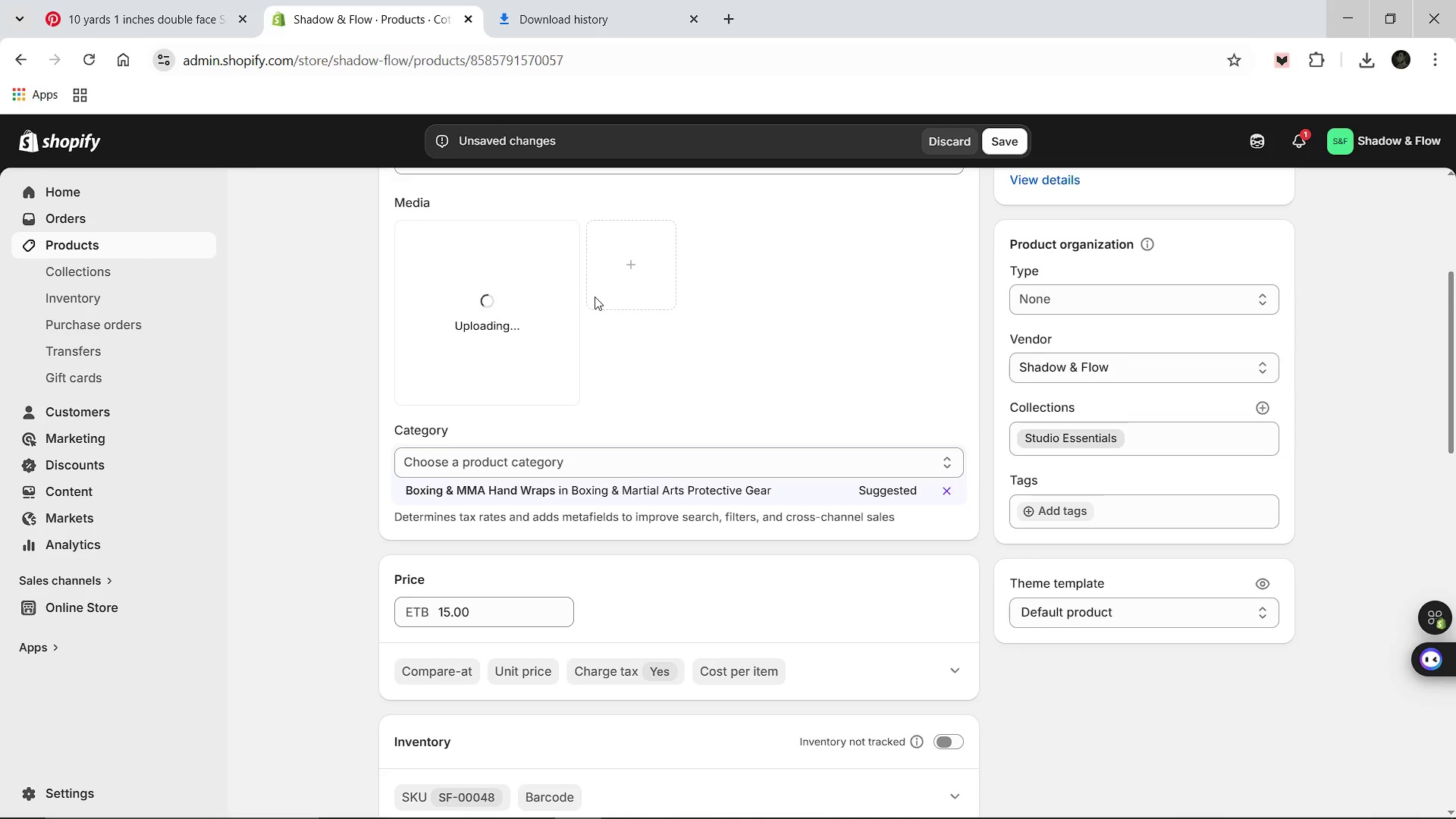 
right_click([764, 798])
 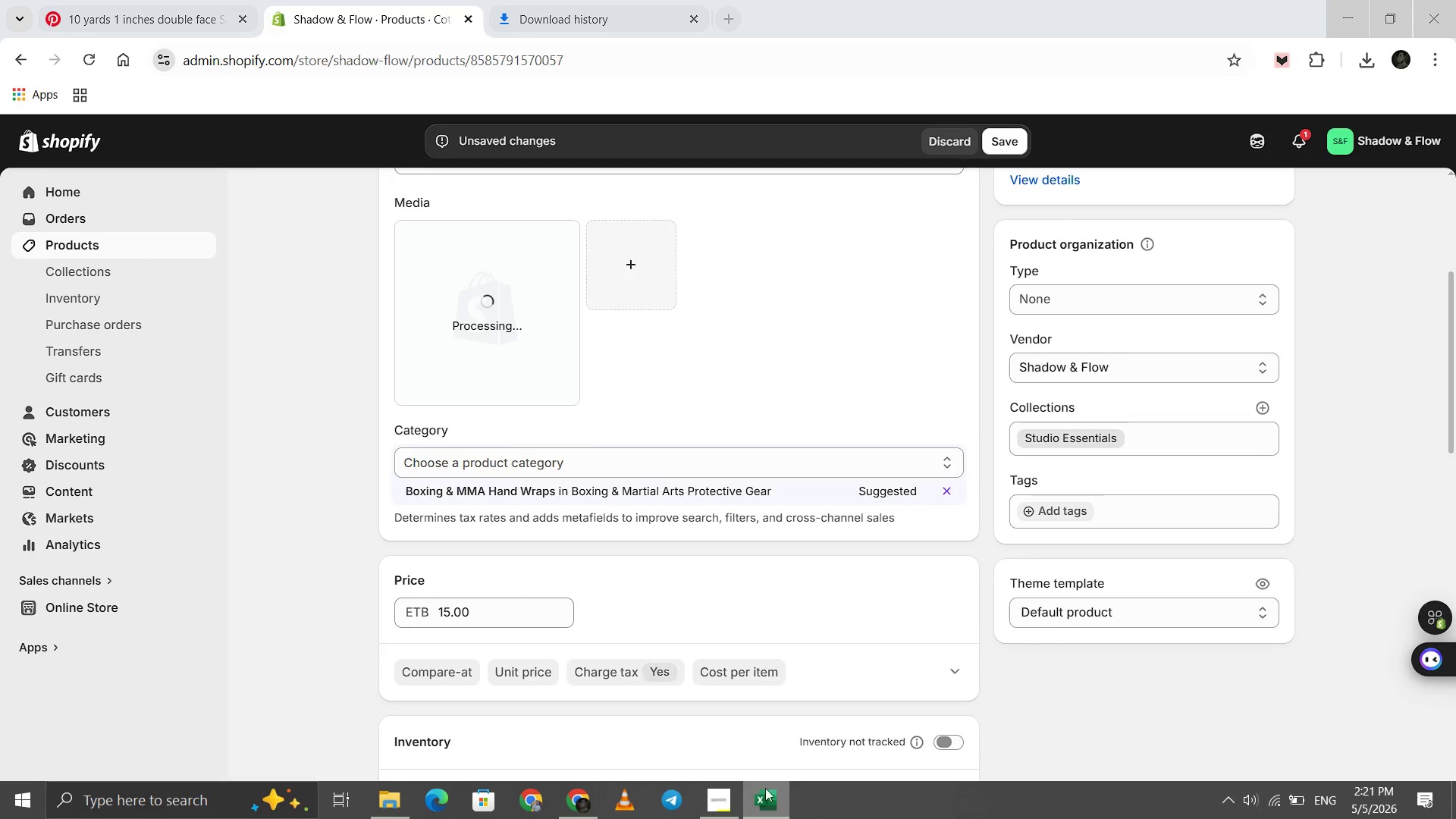 
mouse_move([766, 766])
 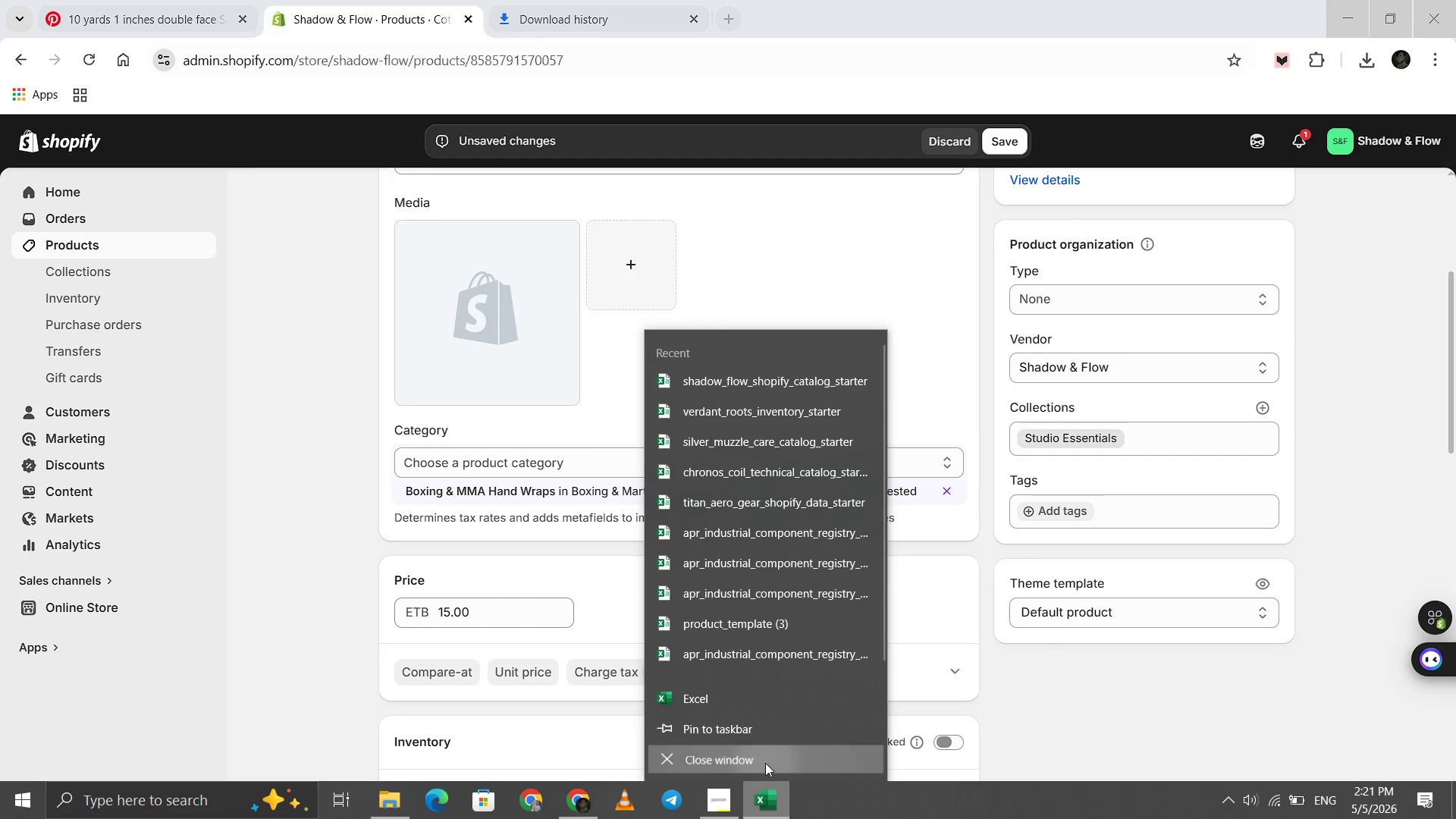 
left_click([765, 763])
 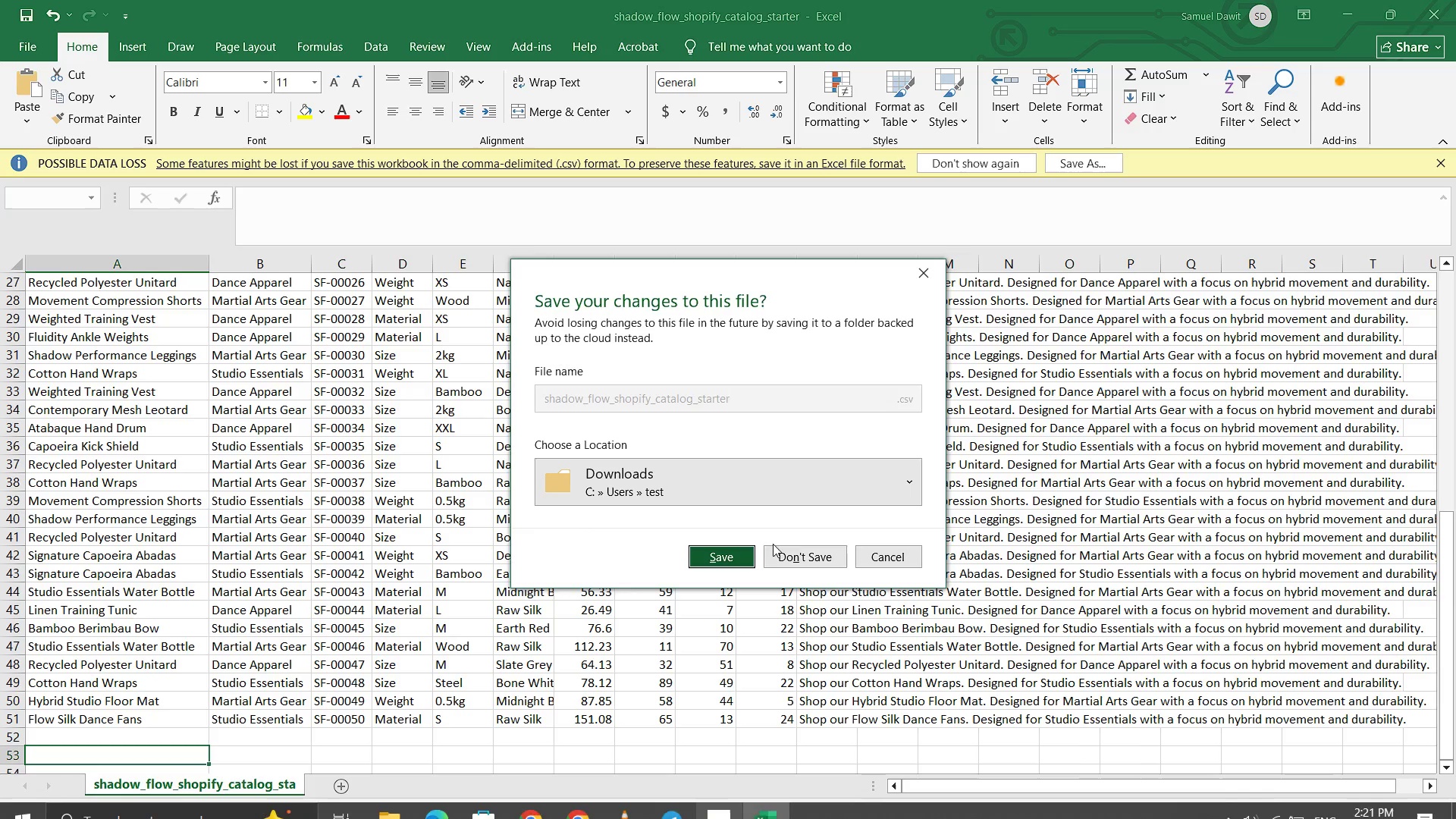 
left_click([792, 554])
 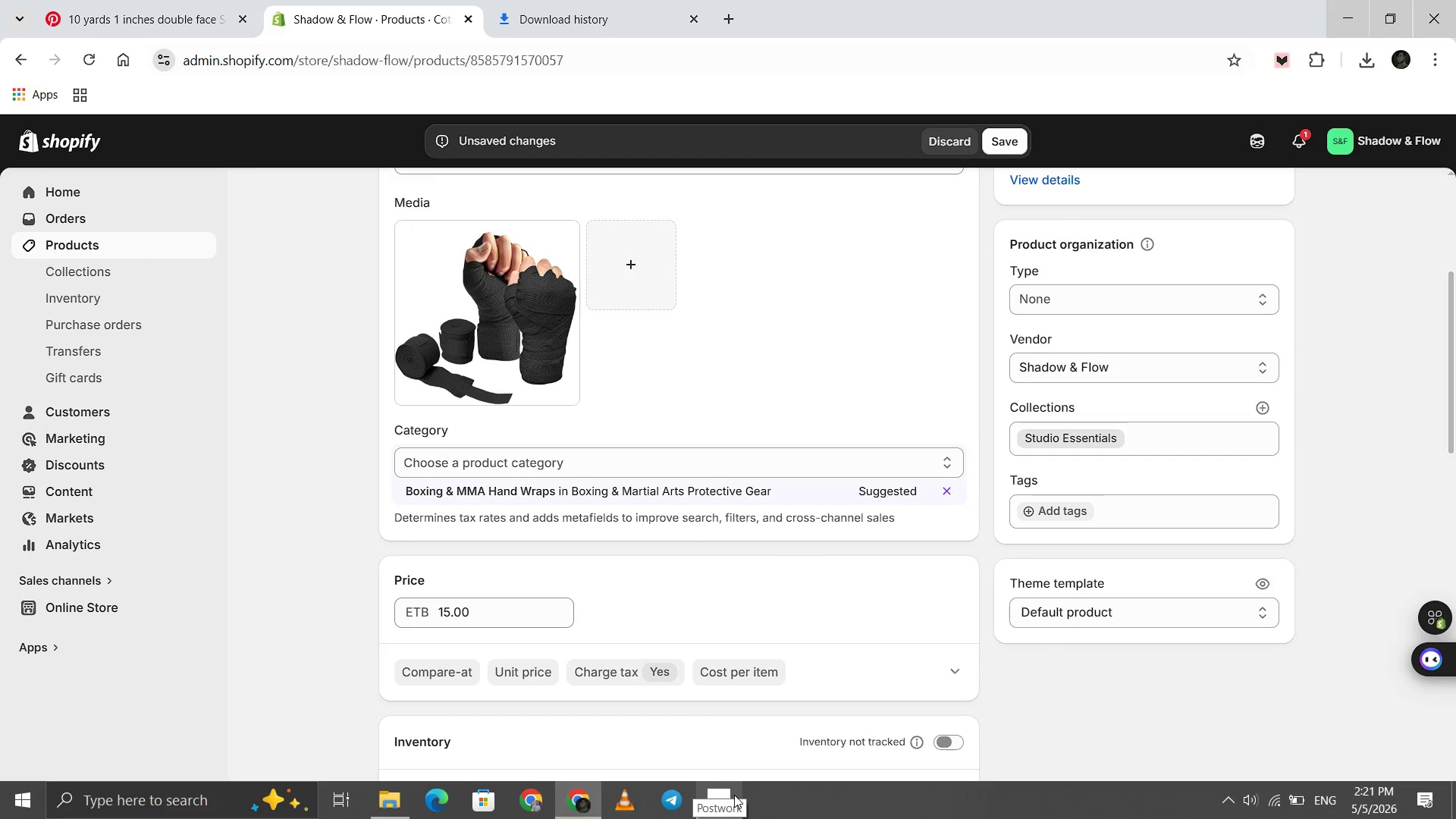 
left_click([734, 795])